 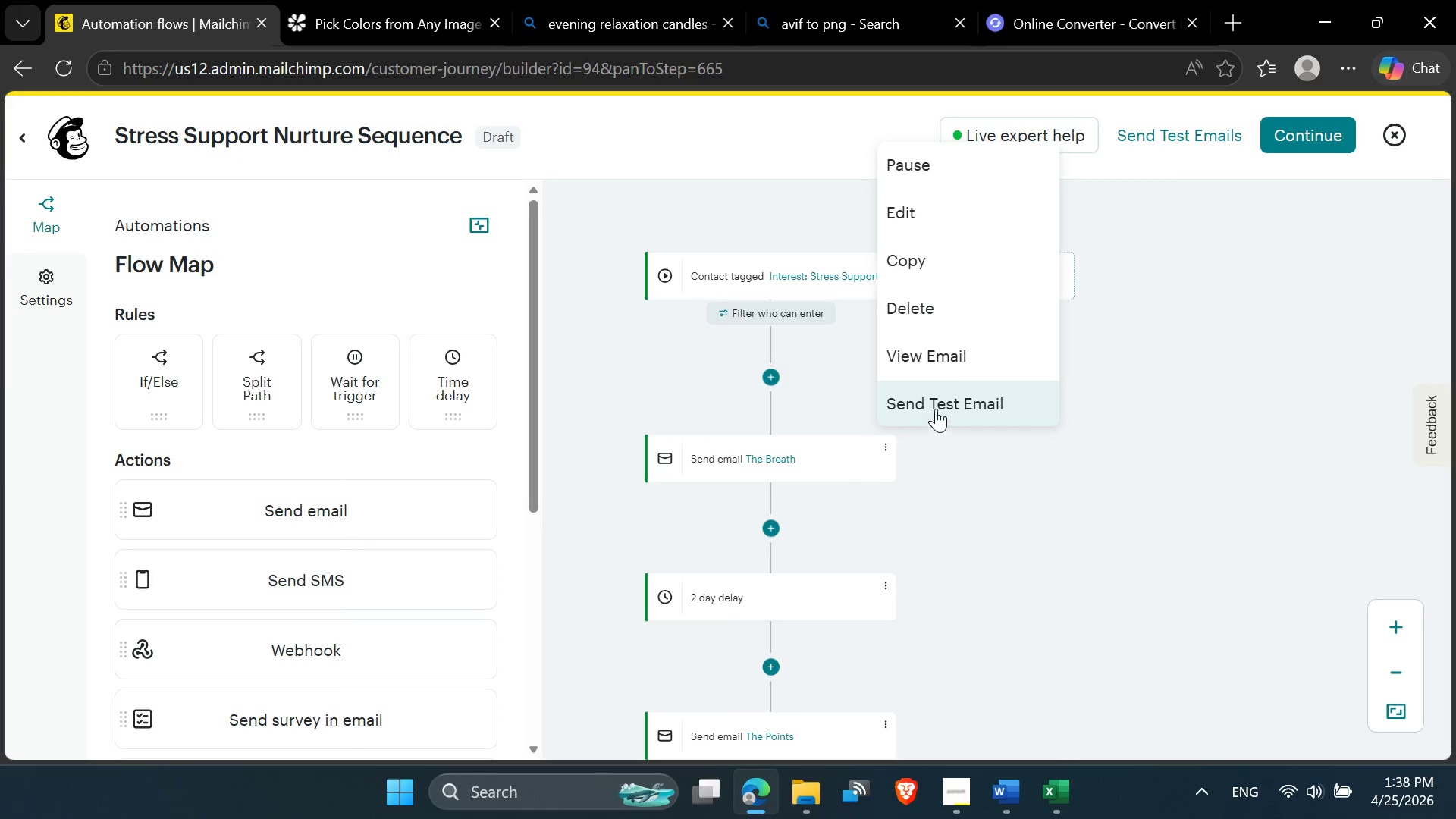 
left_click([946, 353])
 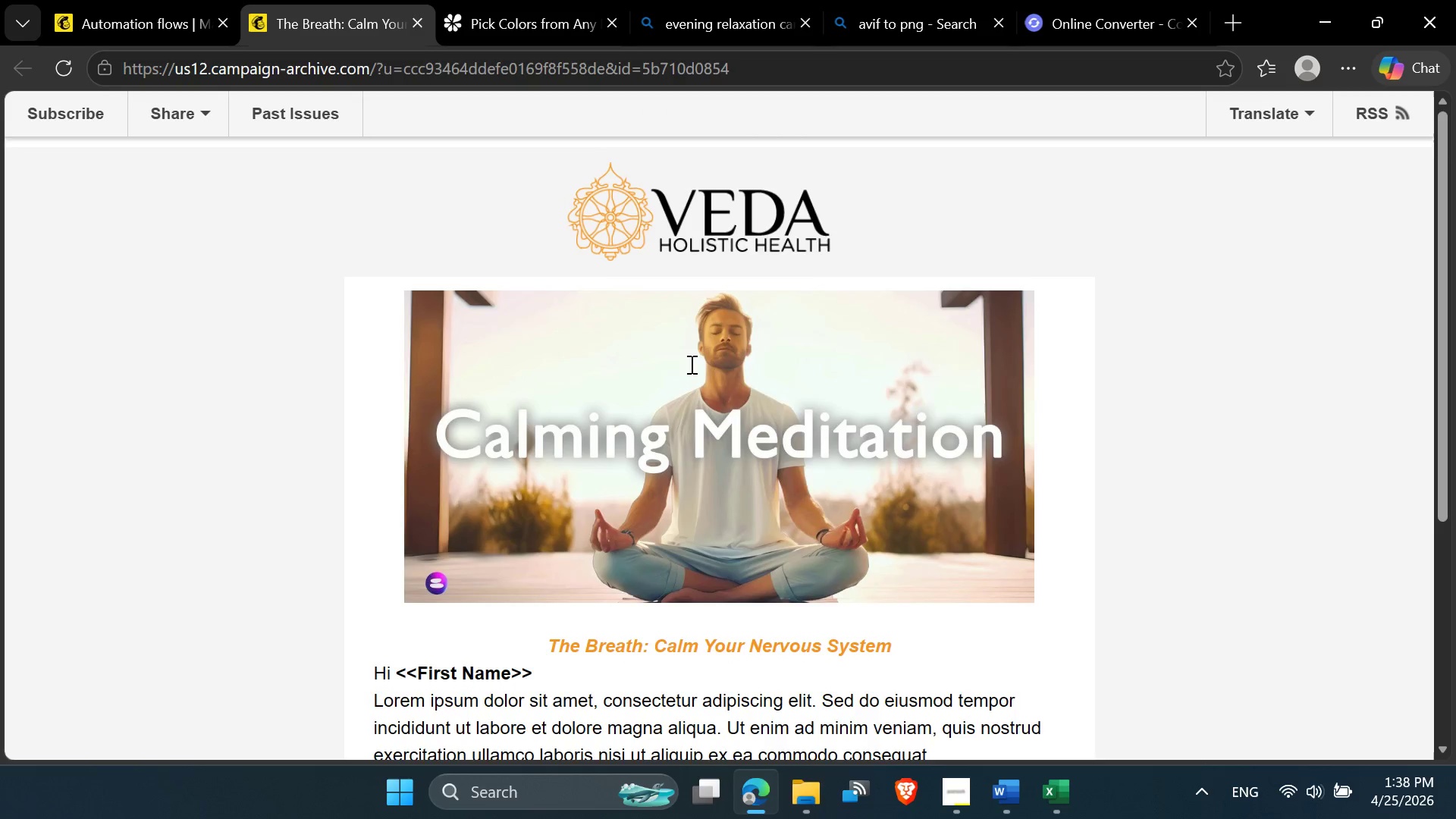 
wait(9.94)
 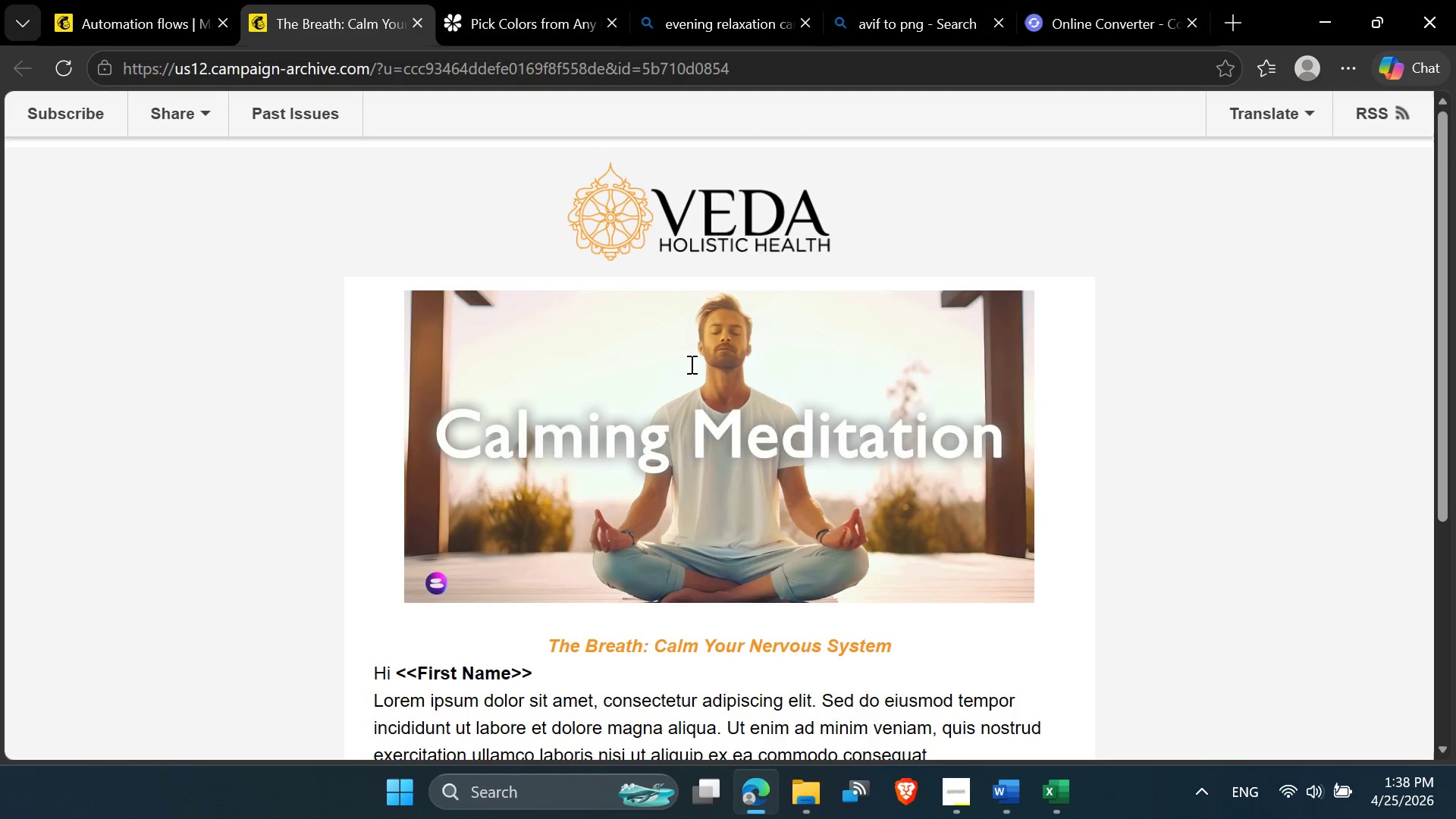 
hold_key(key=ControlLeft, duration=0.84)
 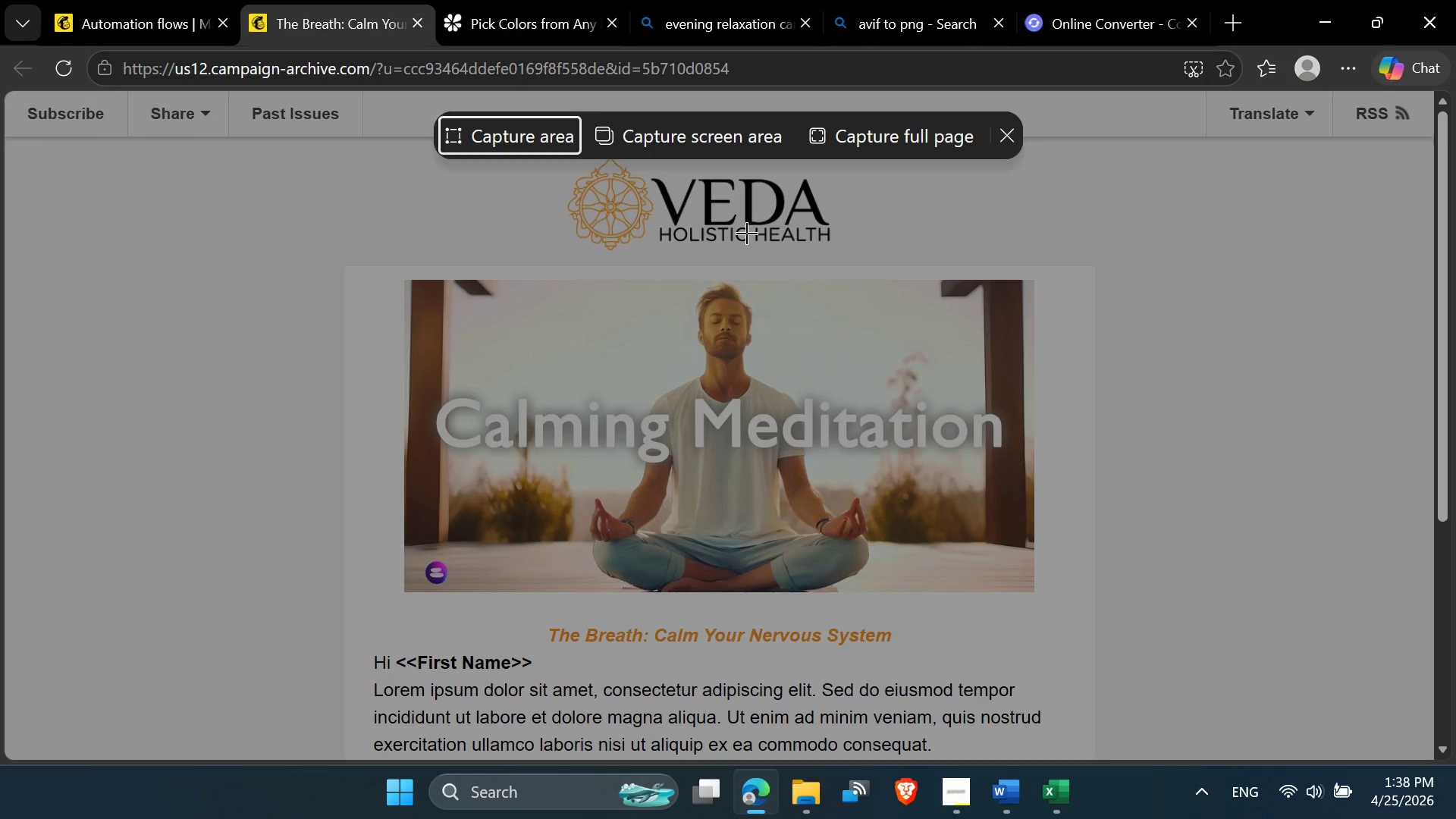 
hold_key(key=ShiftLeft, duration=0.73)
 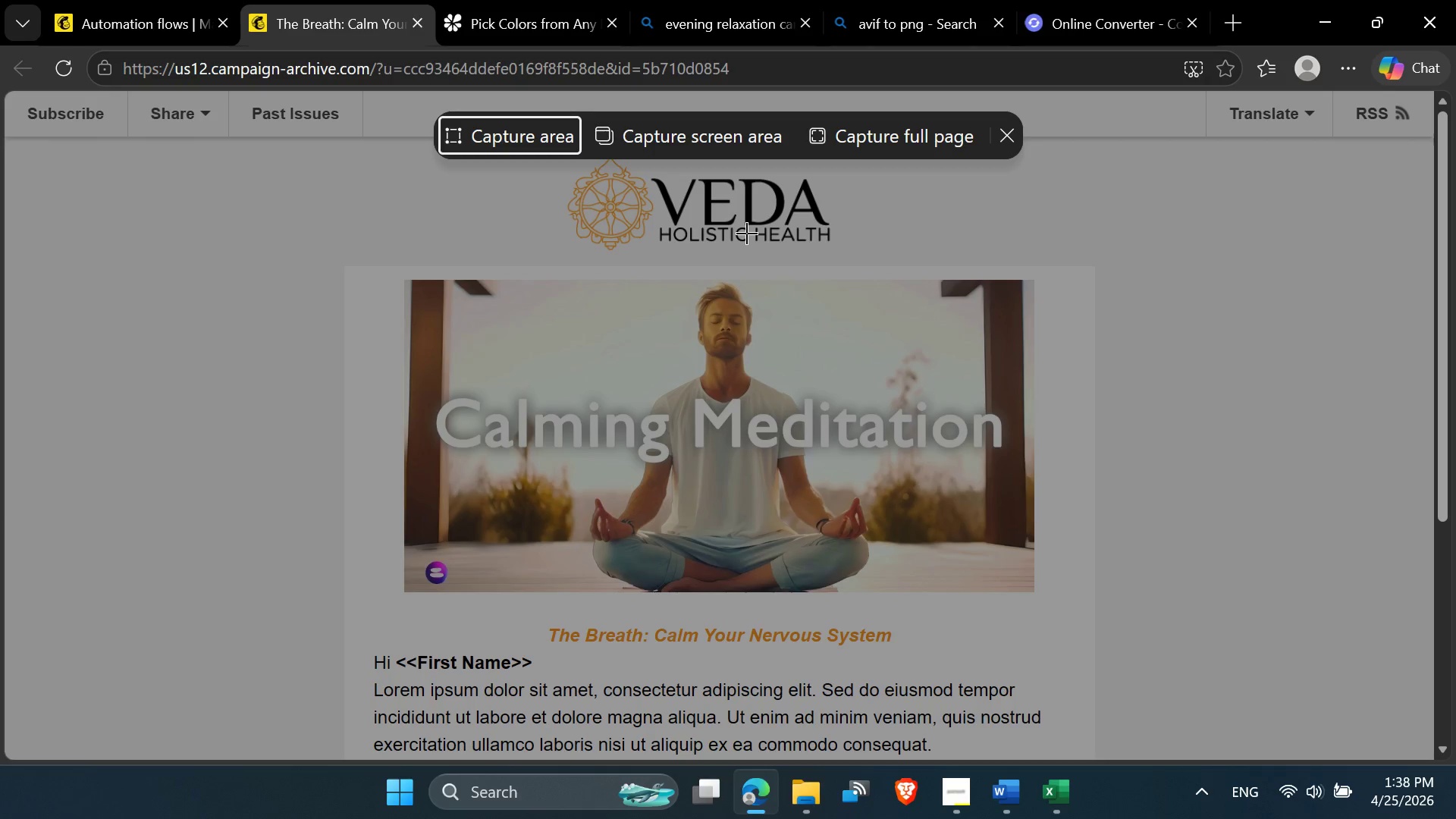 
left_click([937, 132])
 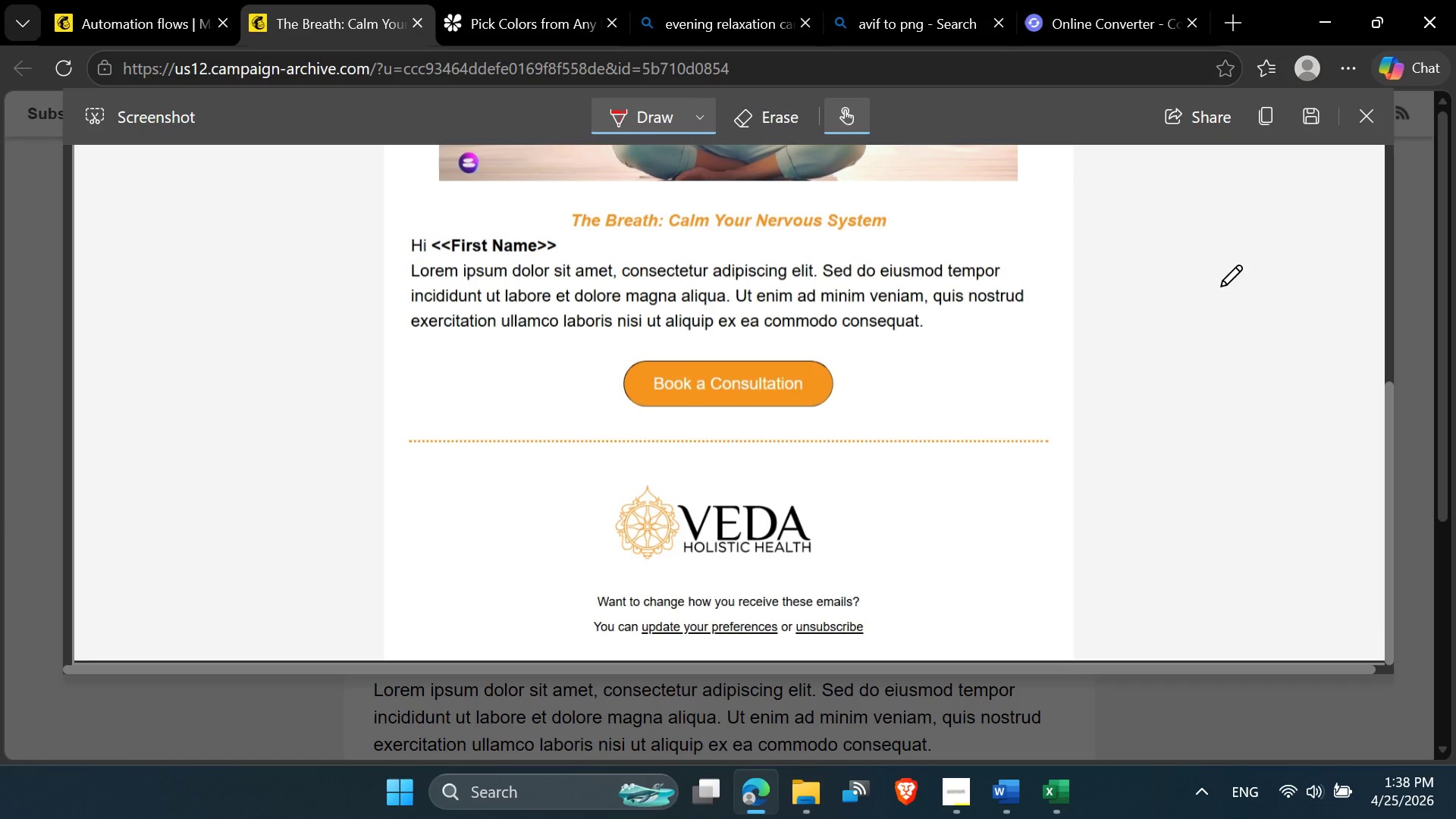 
left_click([1308, 129])
 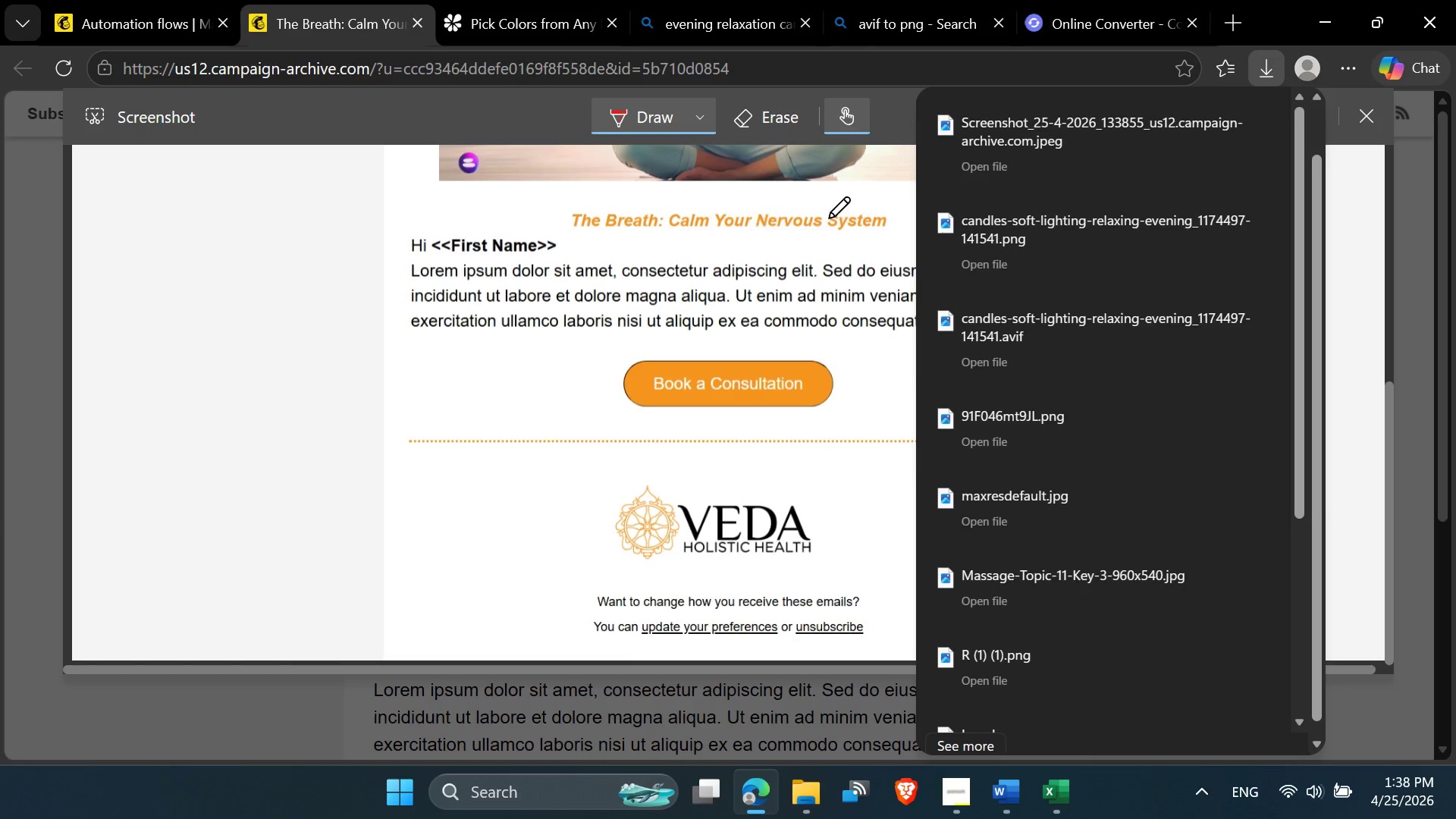 
left_click([1219, 126])
 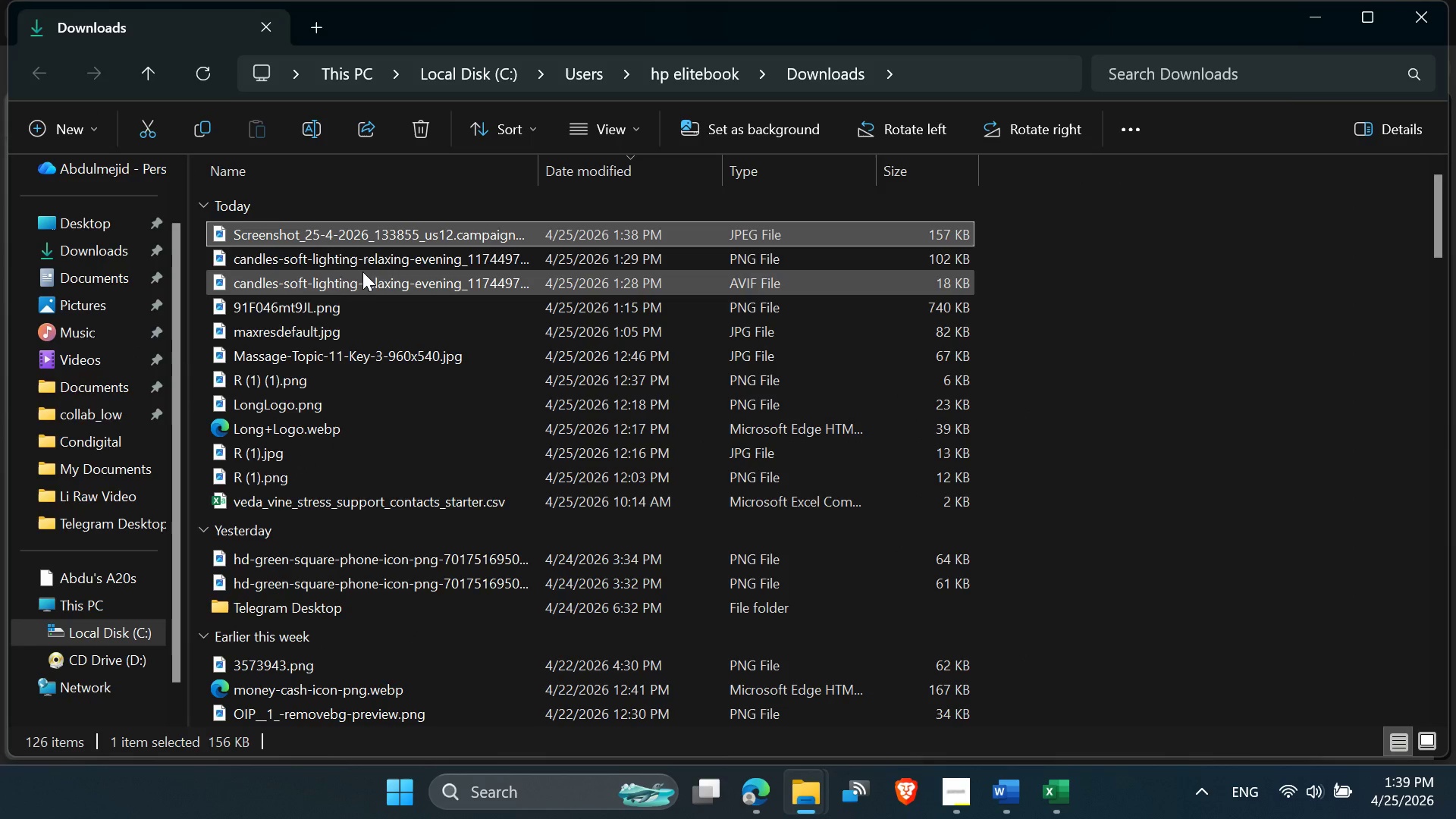 
left_click([315, 264])
 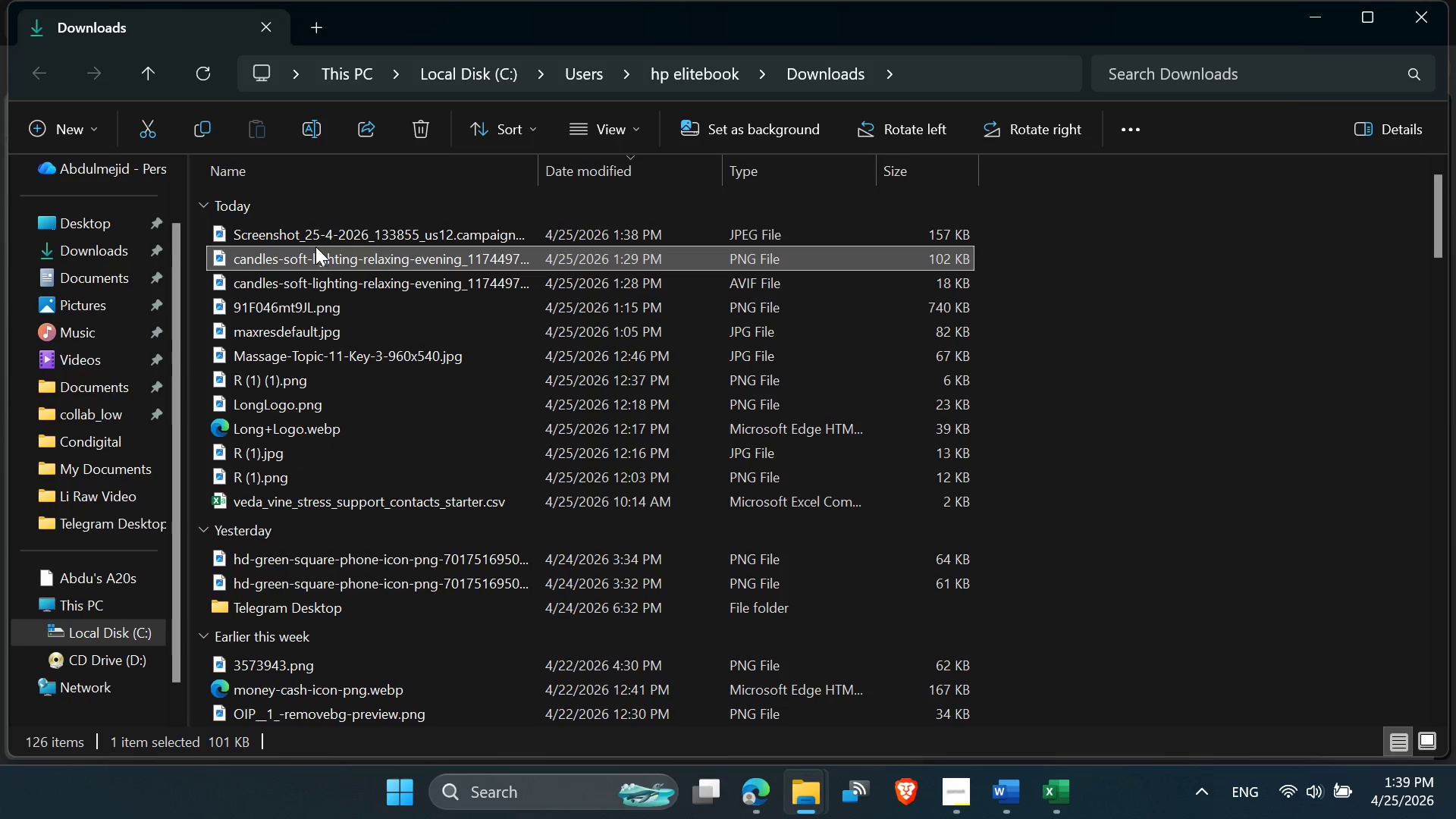 
left_click([315, 243])
 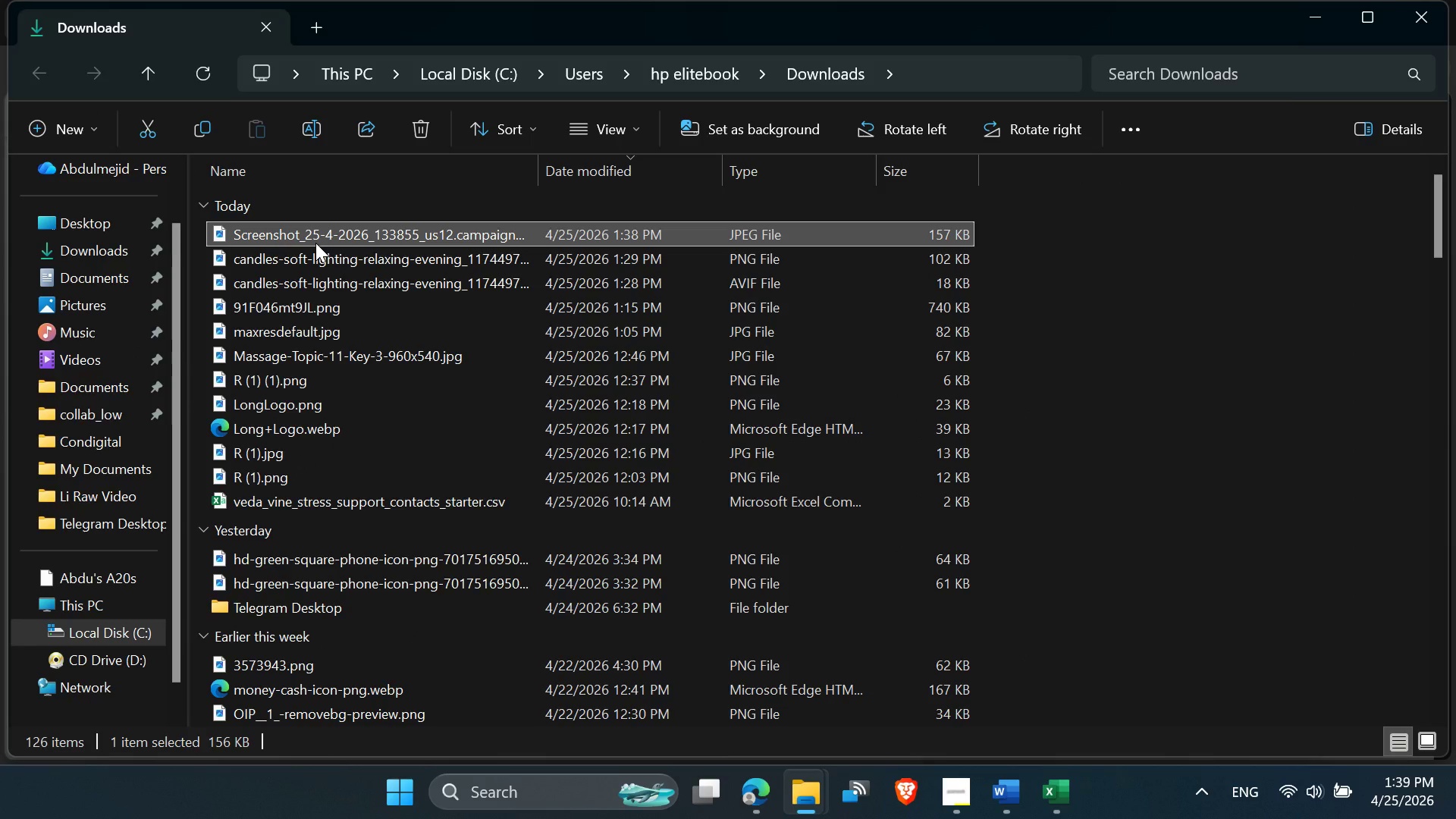 
right_click([315, 243])
 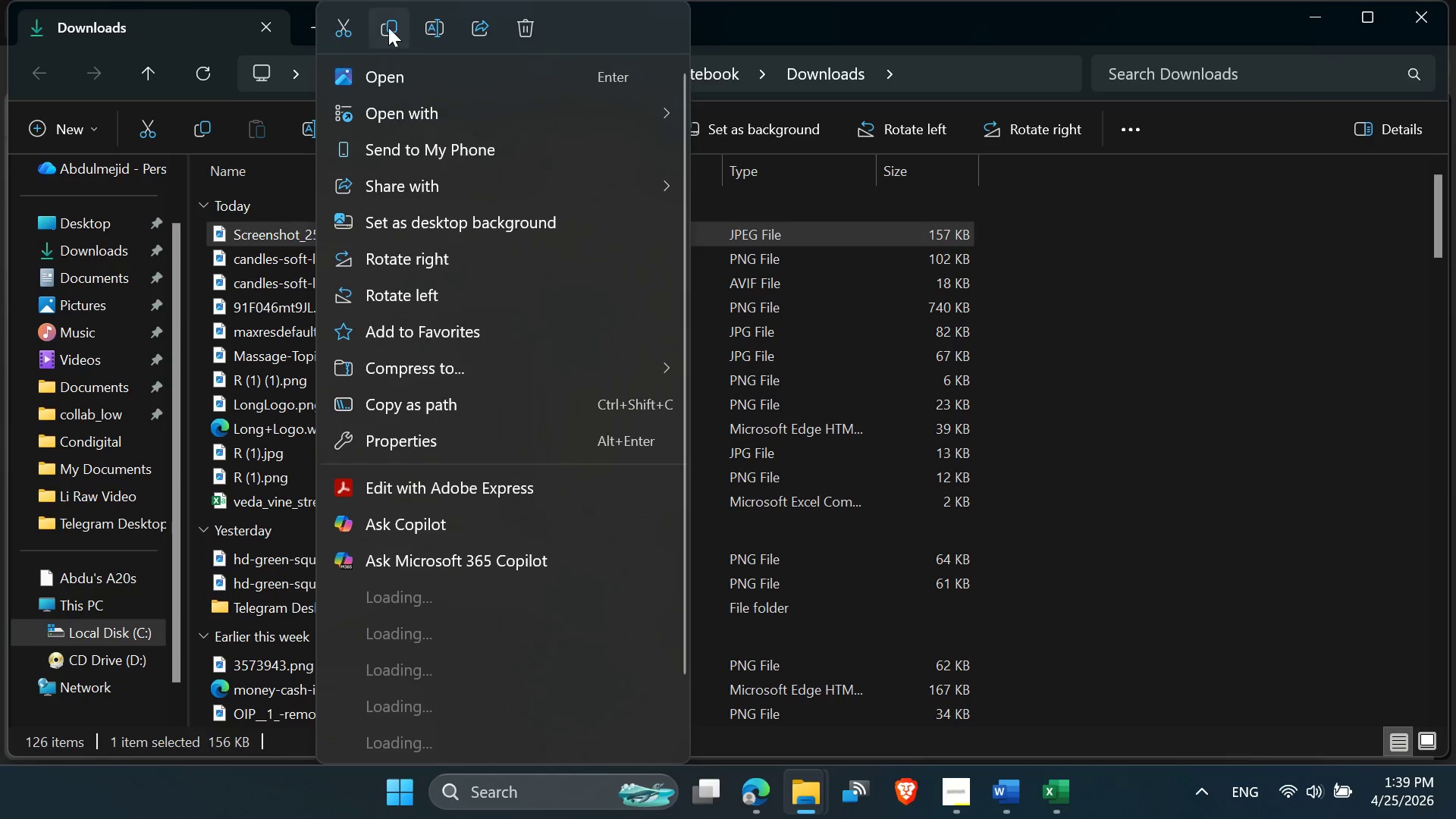 
left_click([438, 27])
 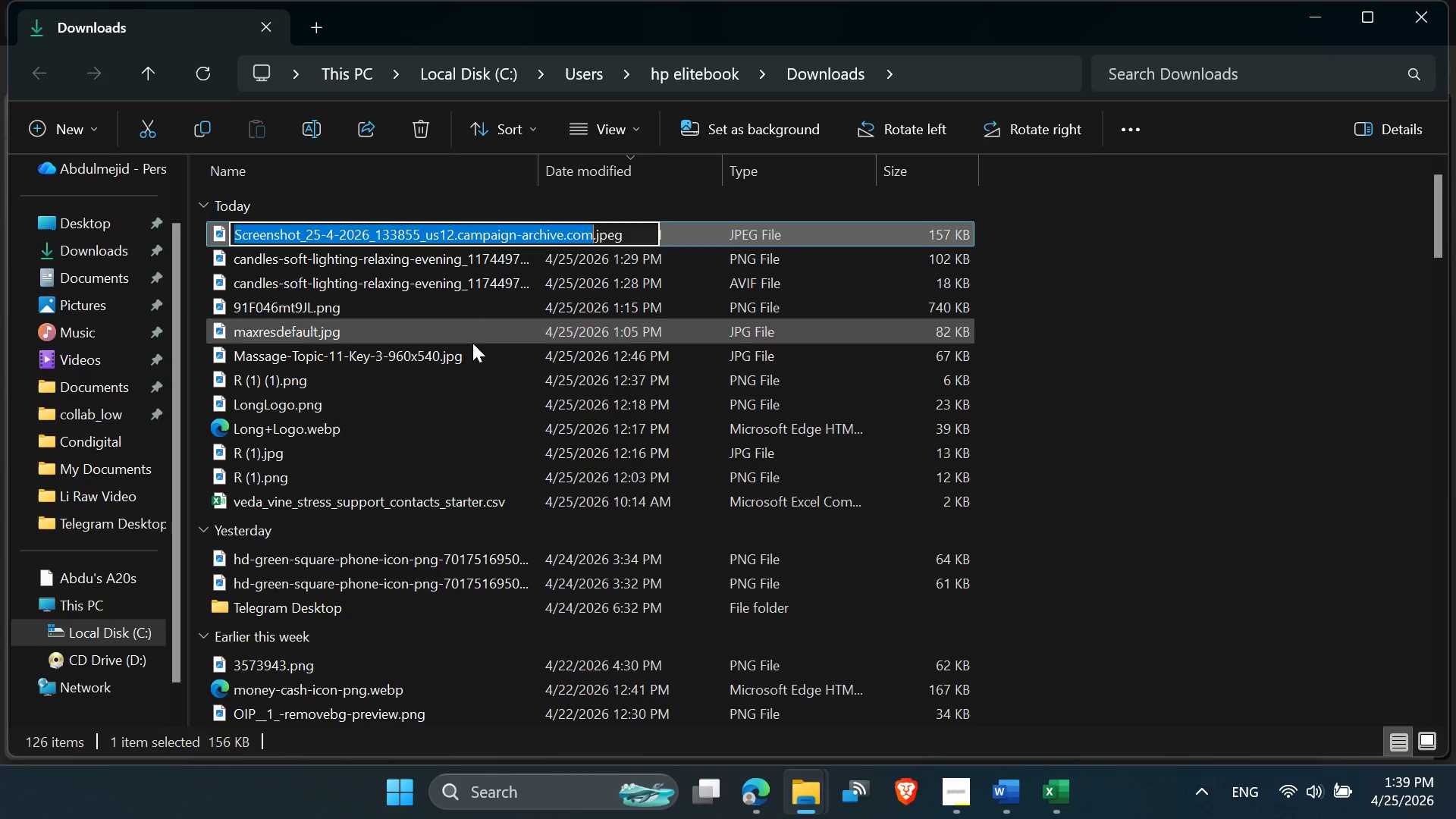 
type(Email 1)
 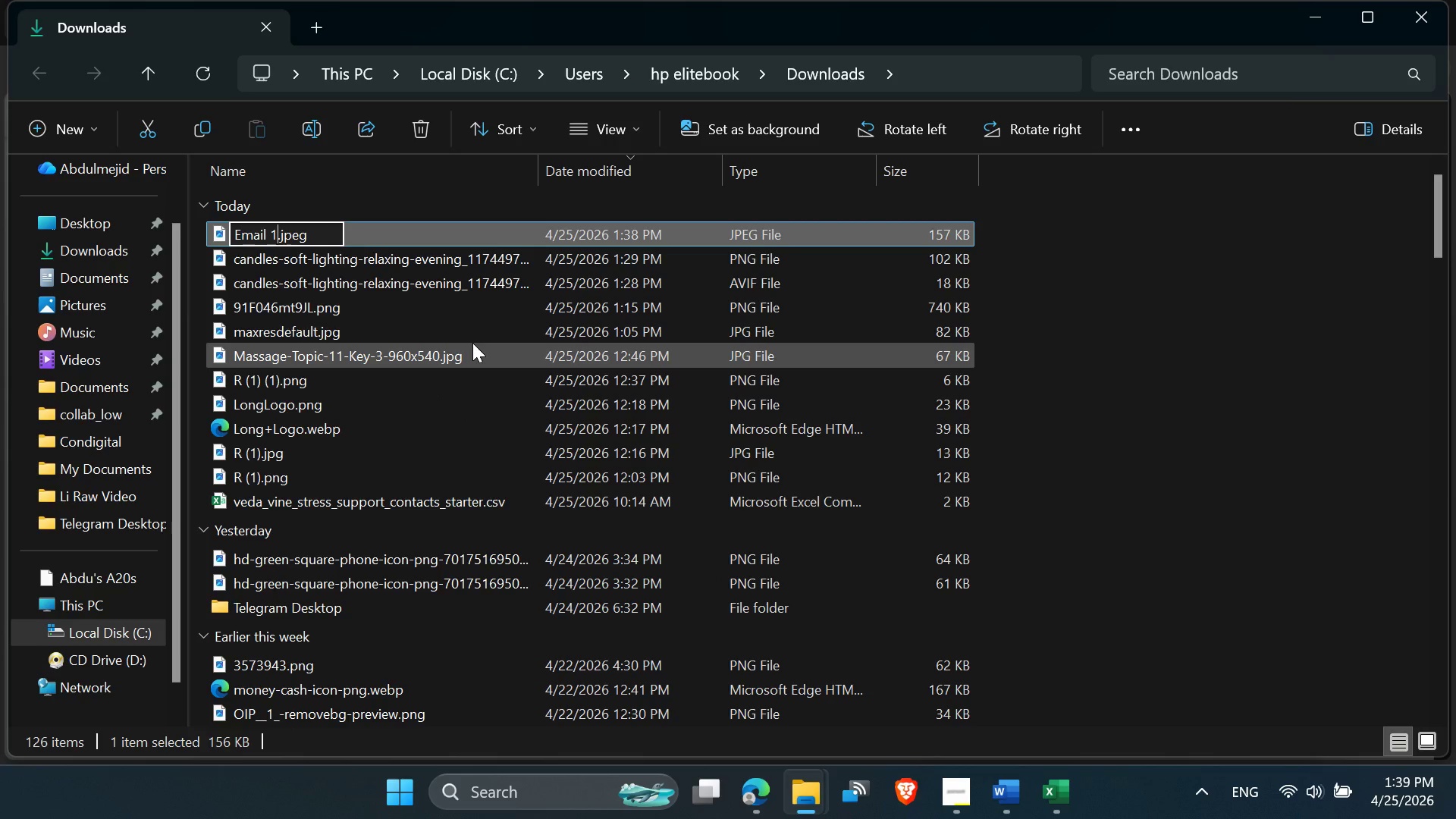 
type( View)
 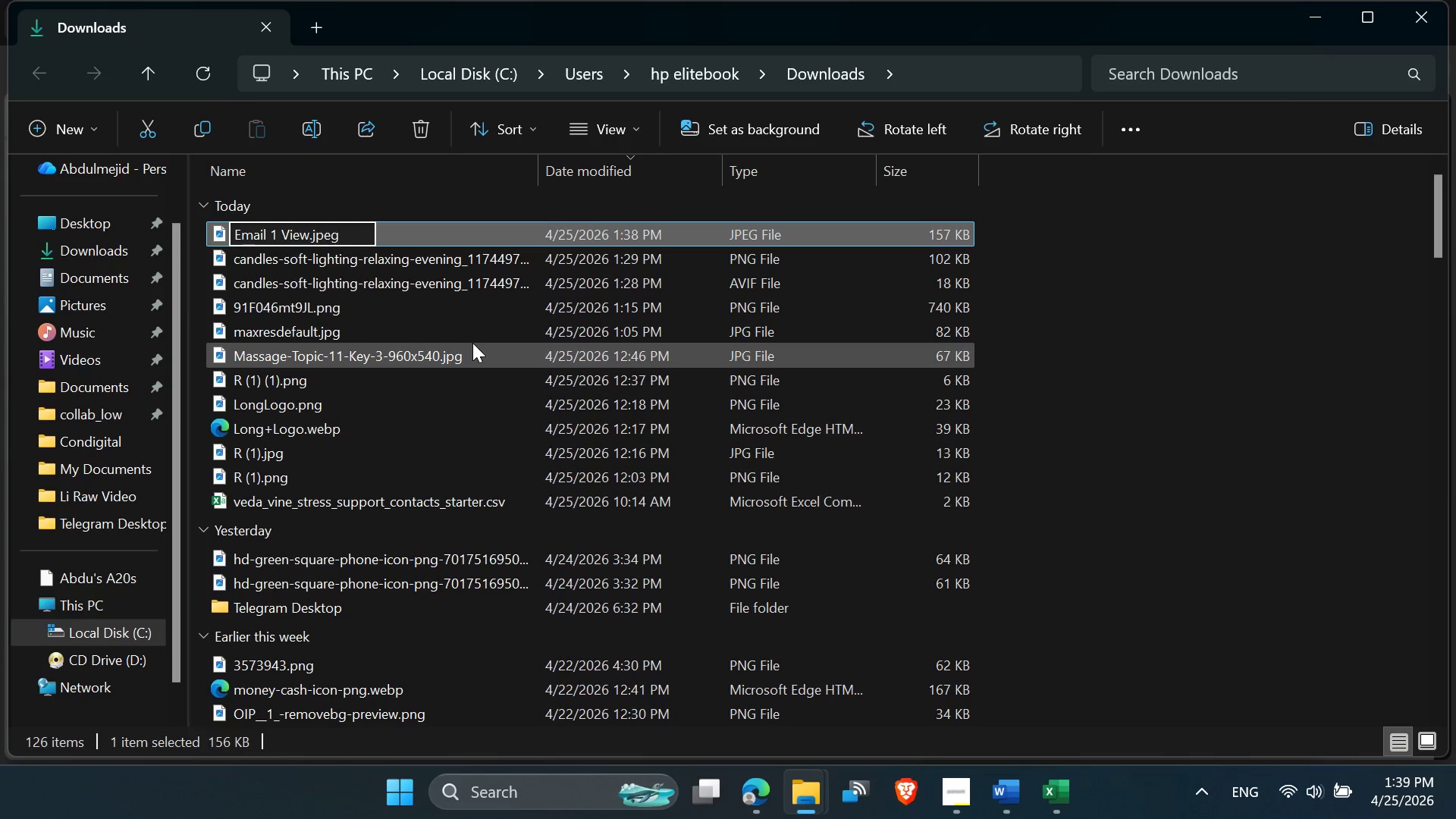 
key(Enter)
 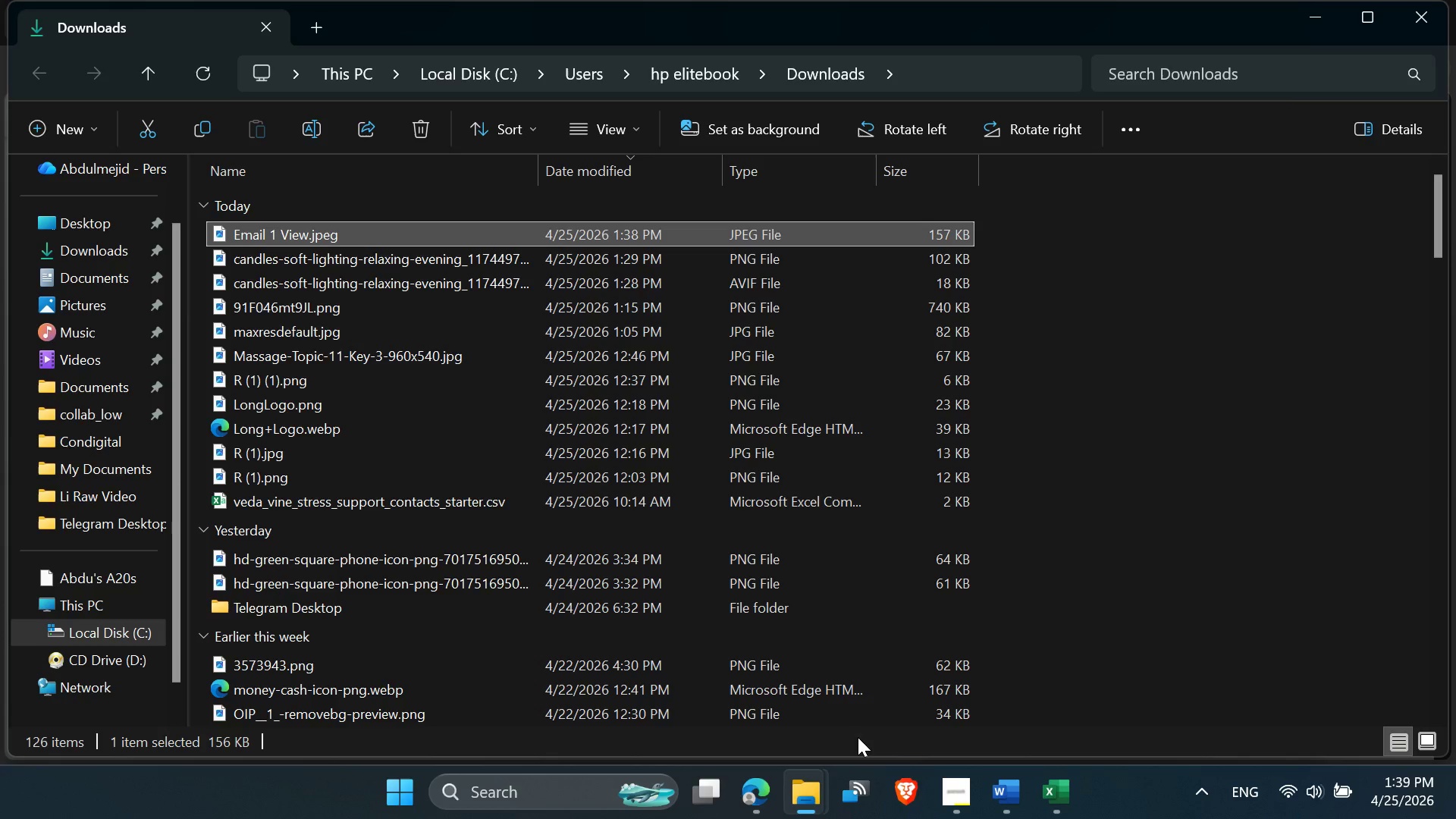 
left_click([755, 790])
 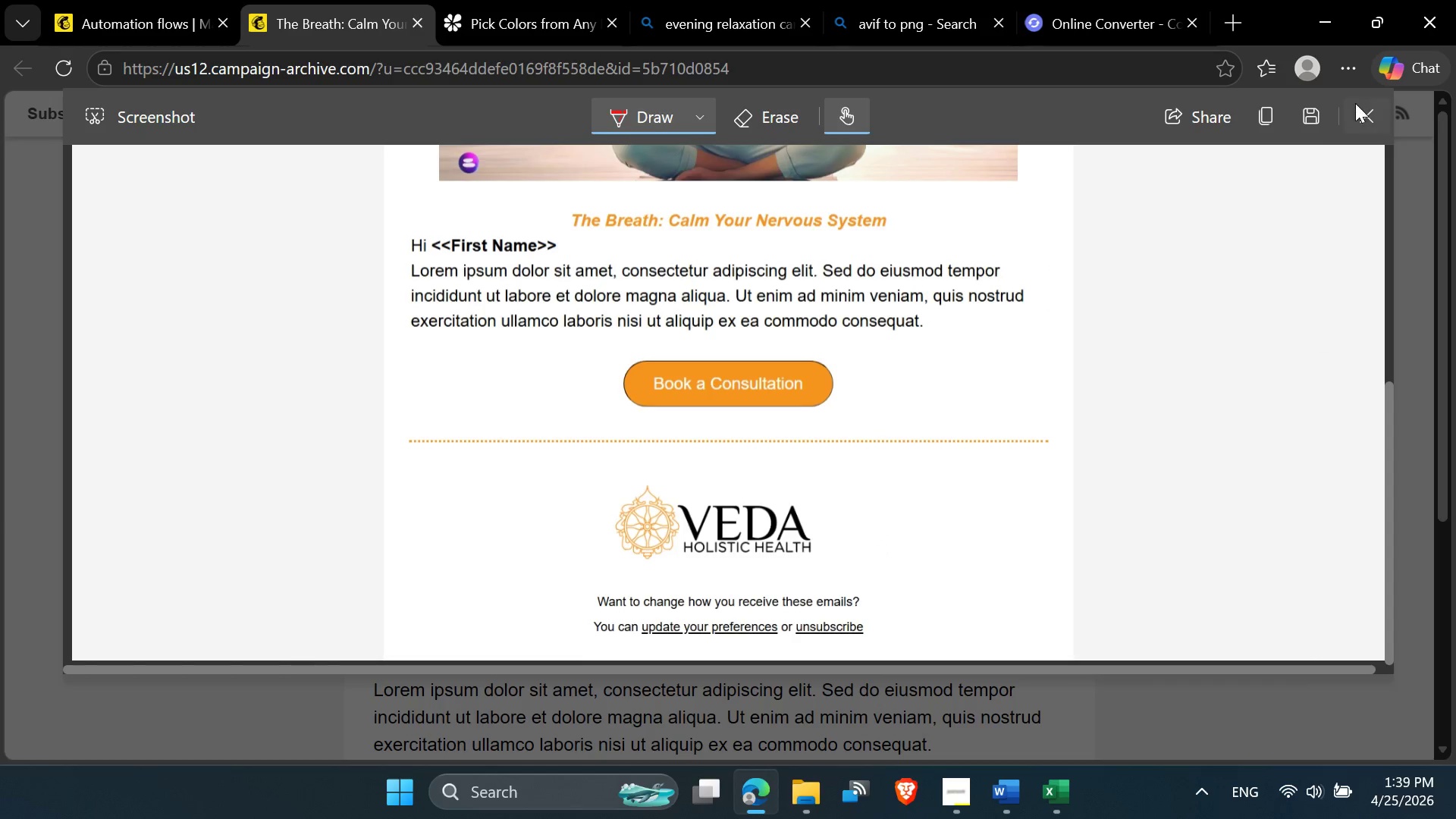 
left_click([1373, 111])
 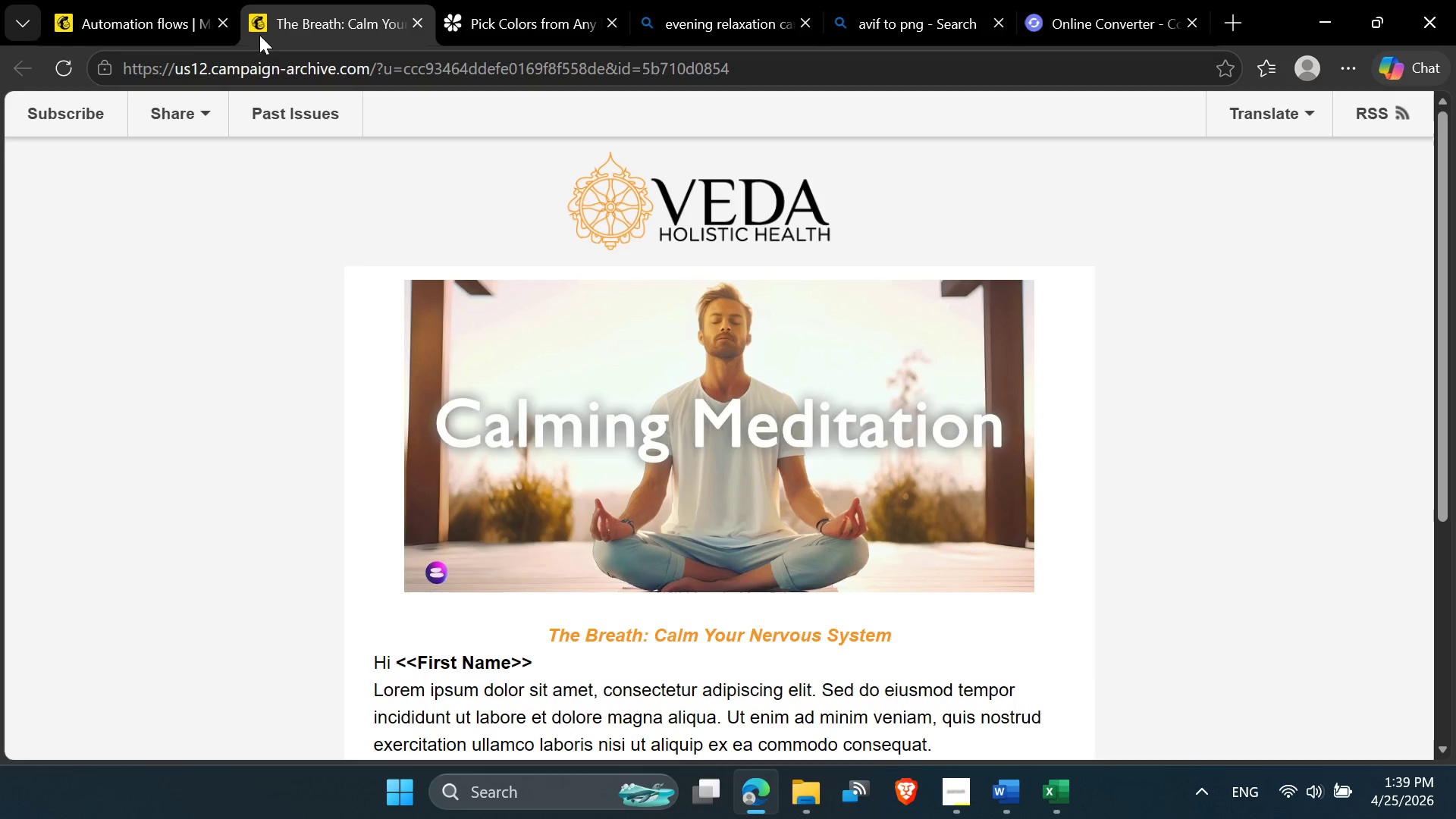 
left_click([152, 26])
 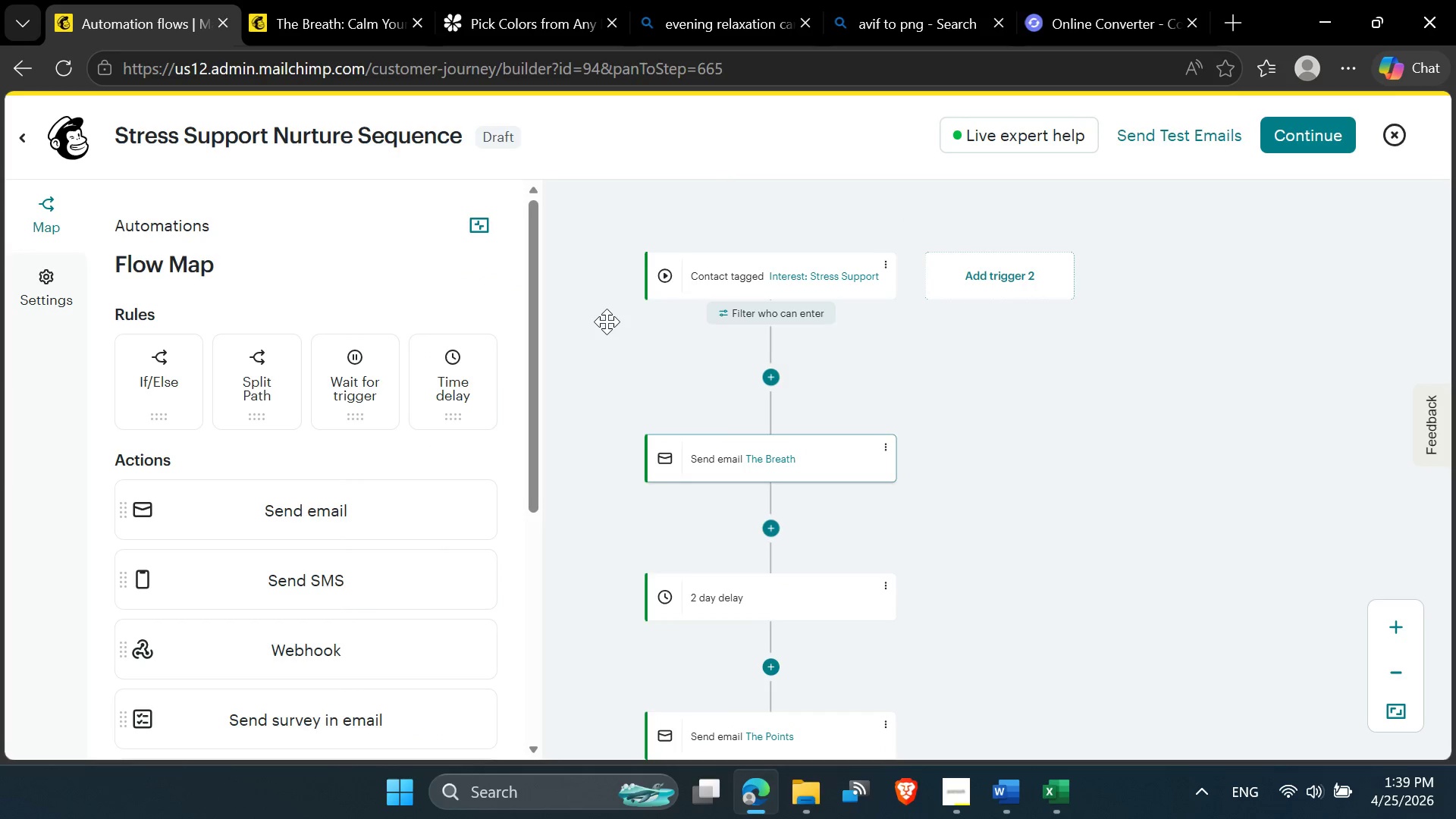 
mouse_move([786, 460])
 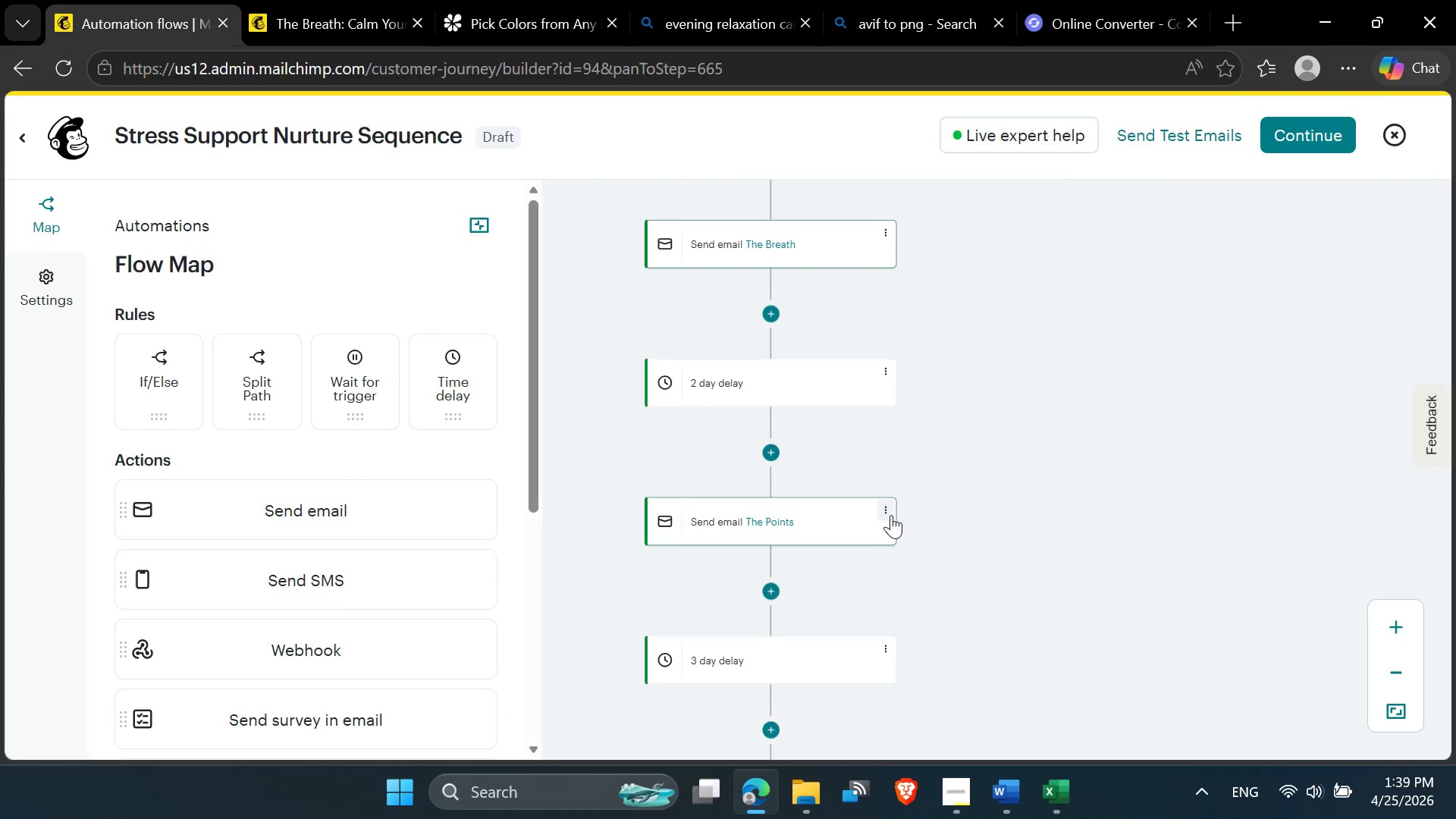 
left_click([890, 515])
 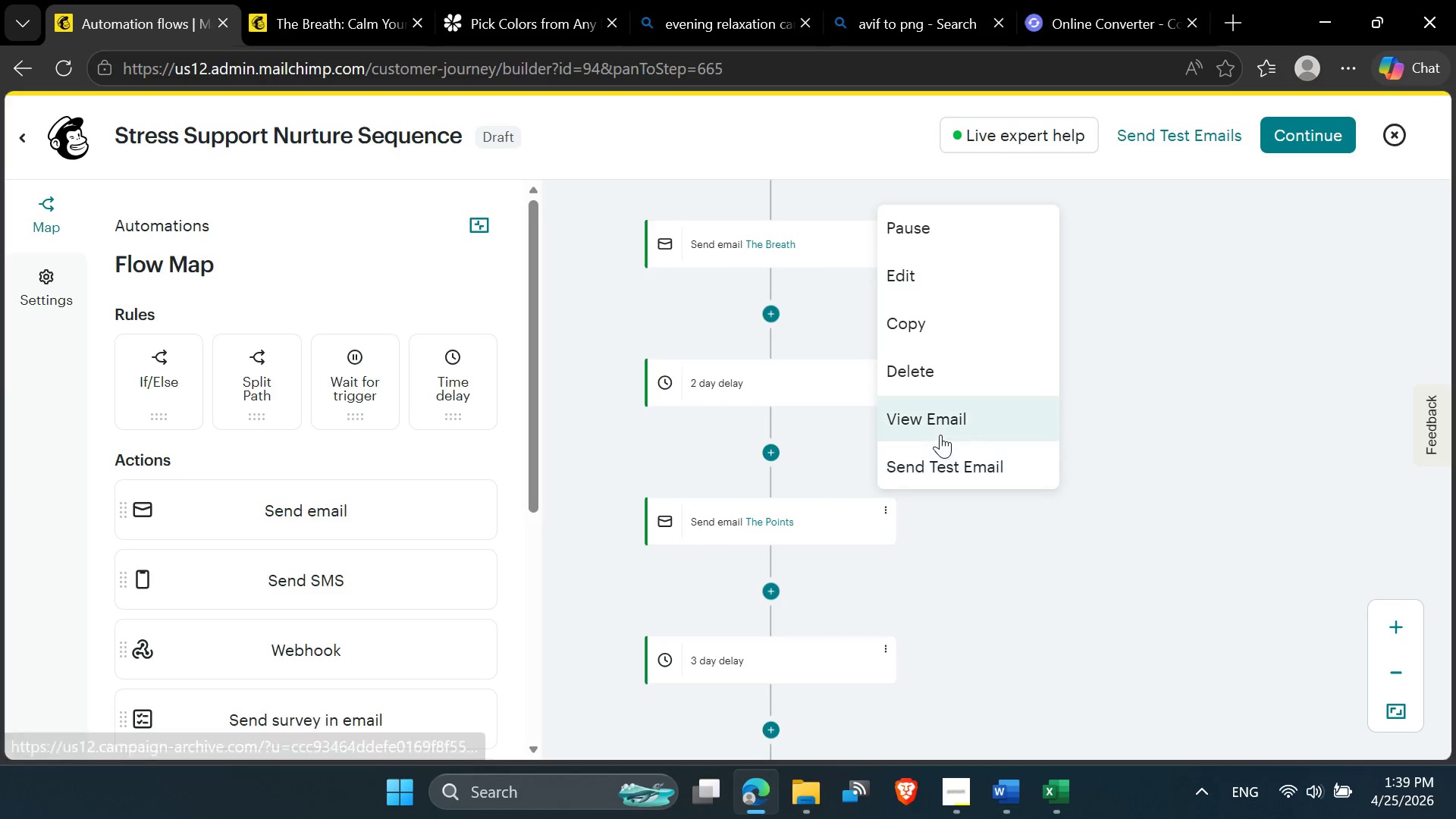 
left_click([940, 429])
 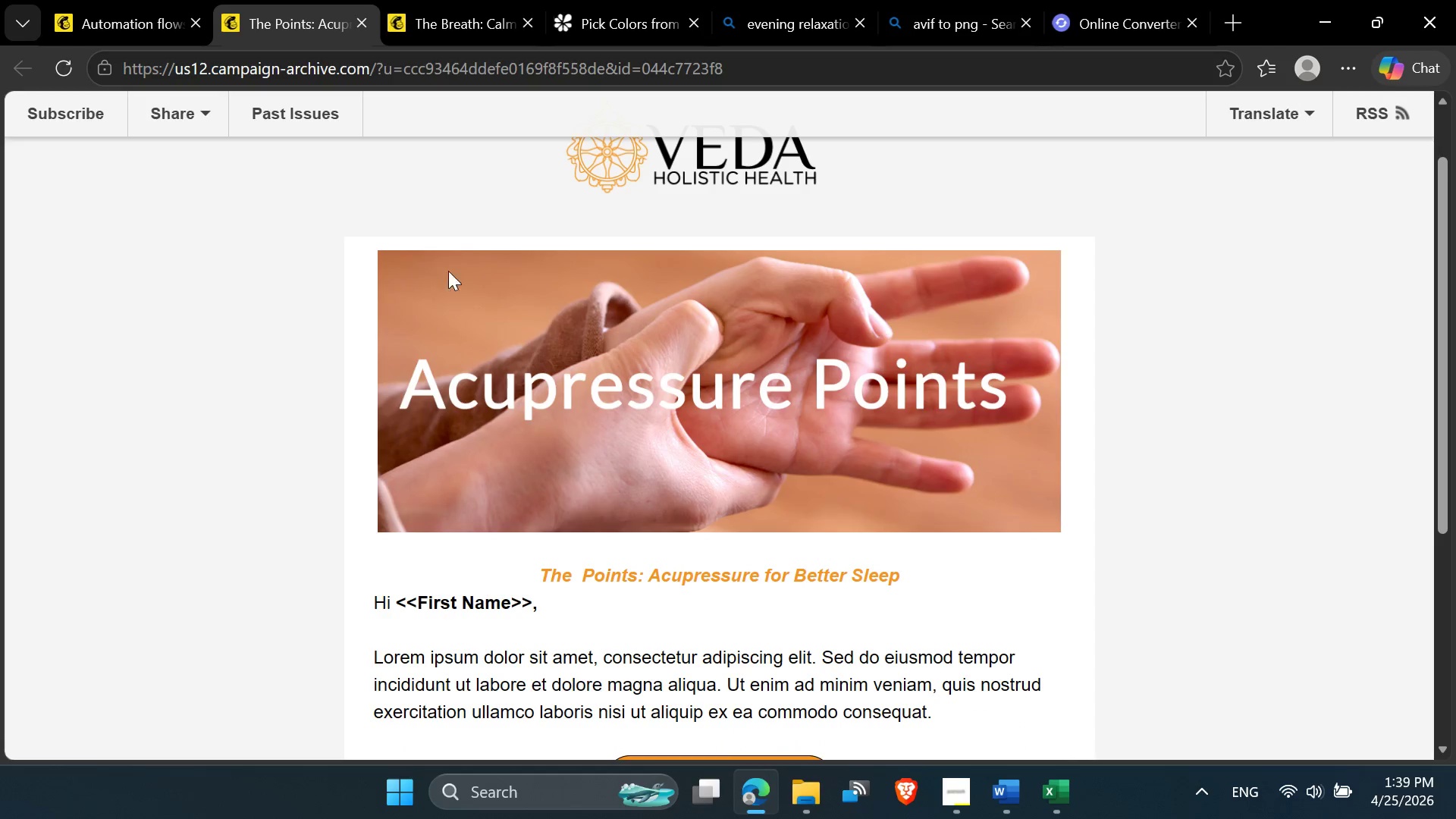 
wait(7.45)
 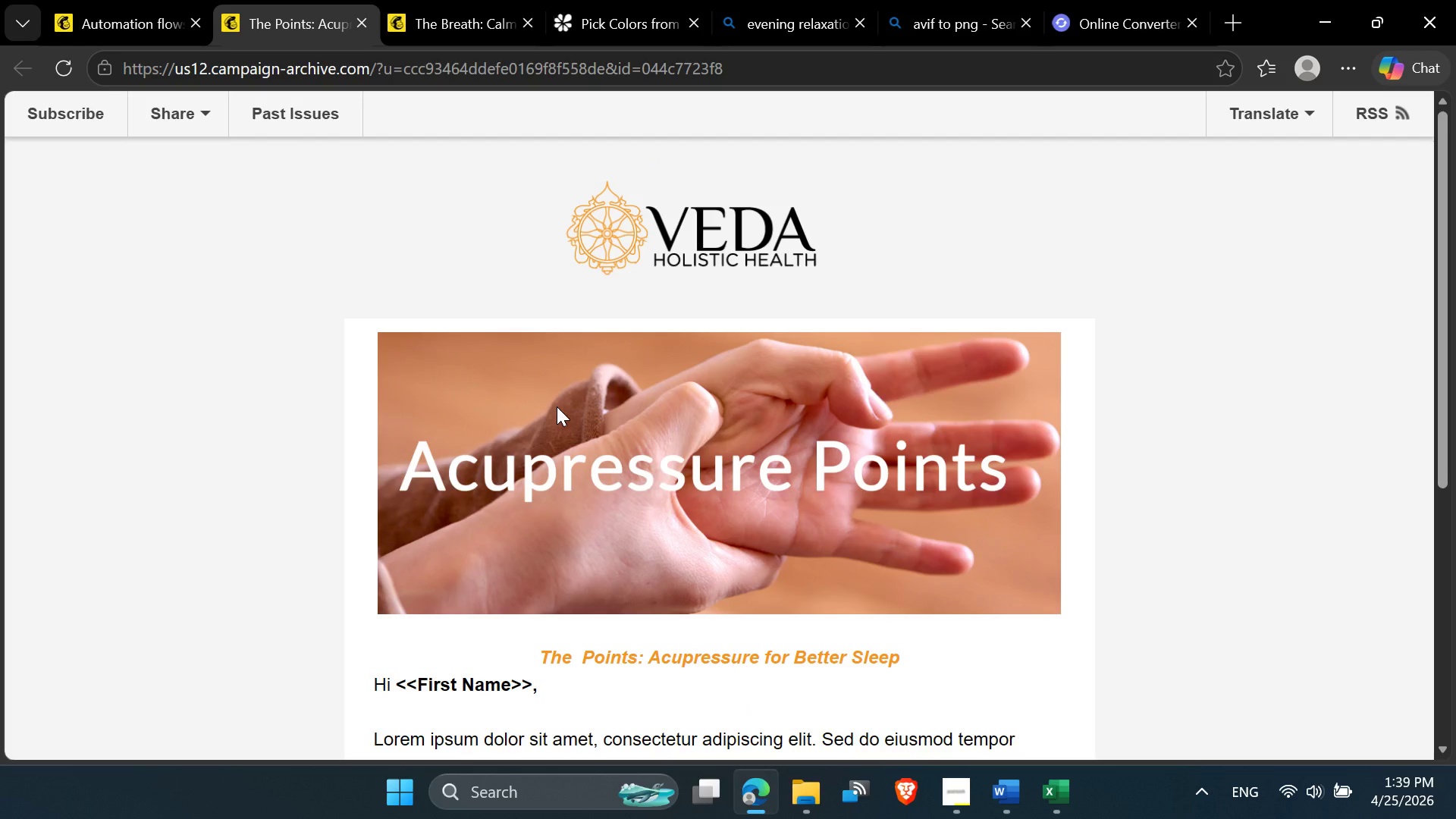 
key(Control+Shift+S)
 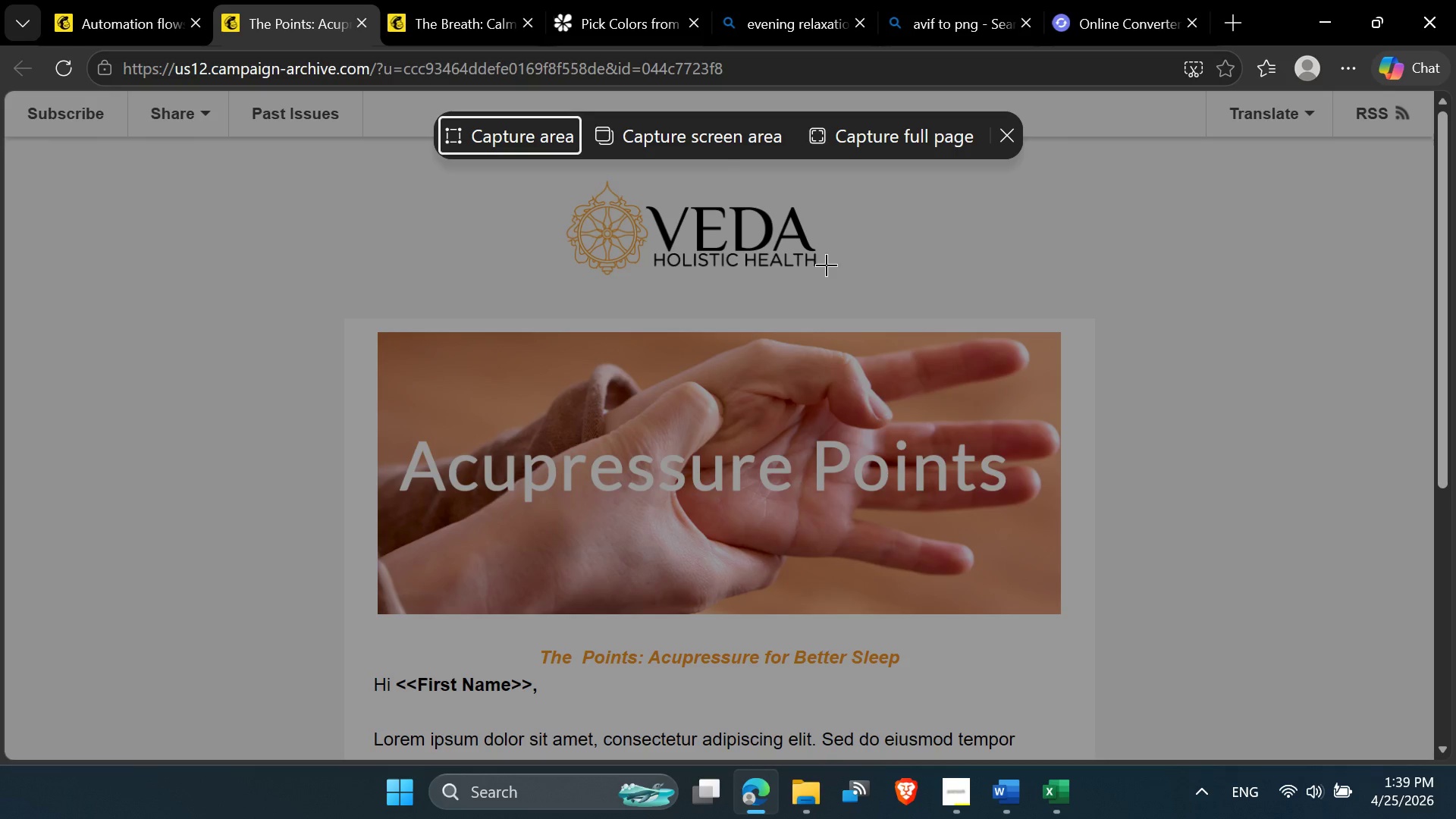 
left_click([917, 138])
 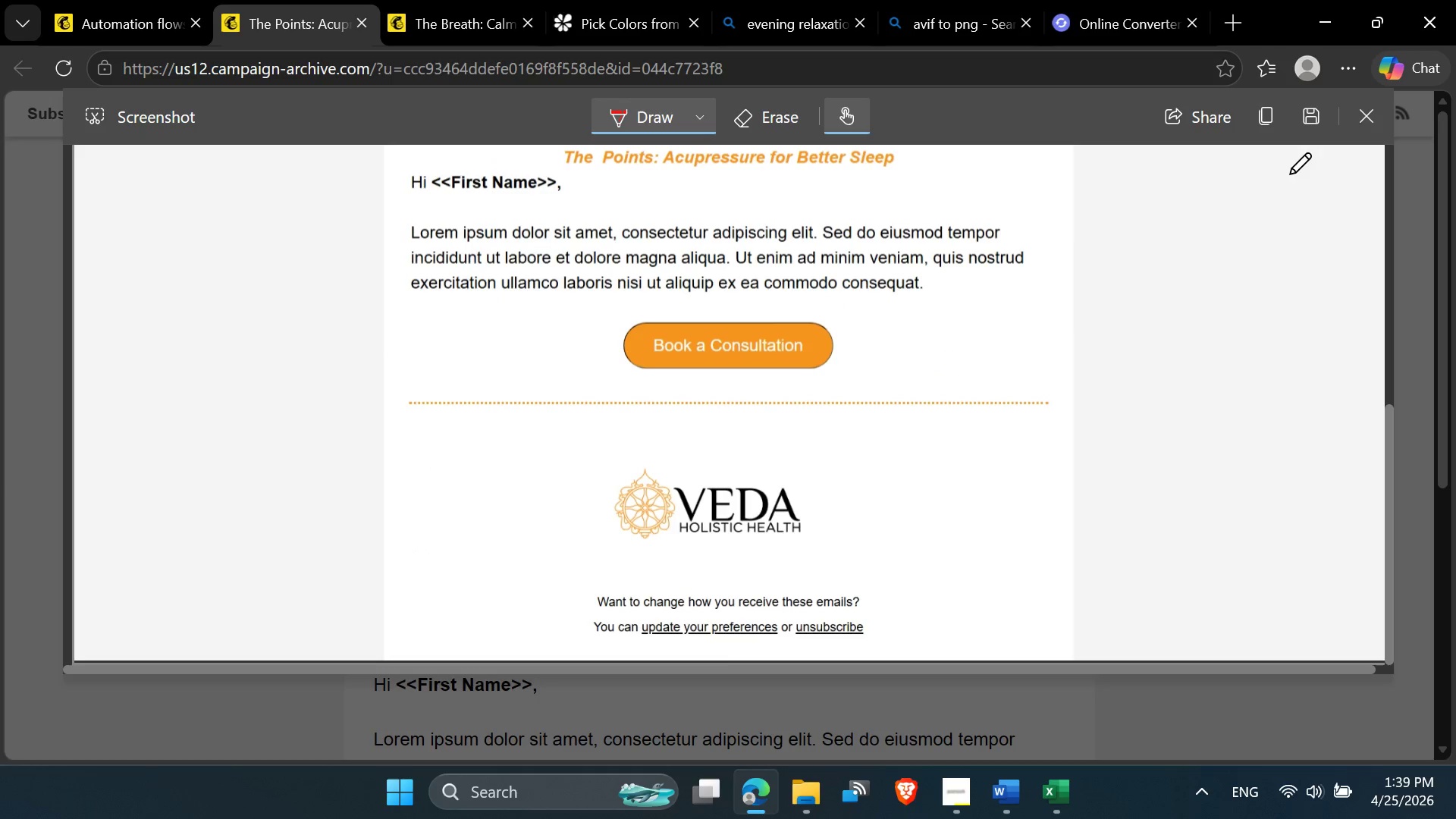 
left_click([1307, 128])
 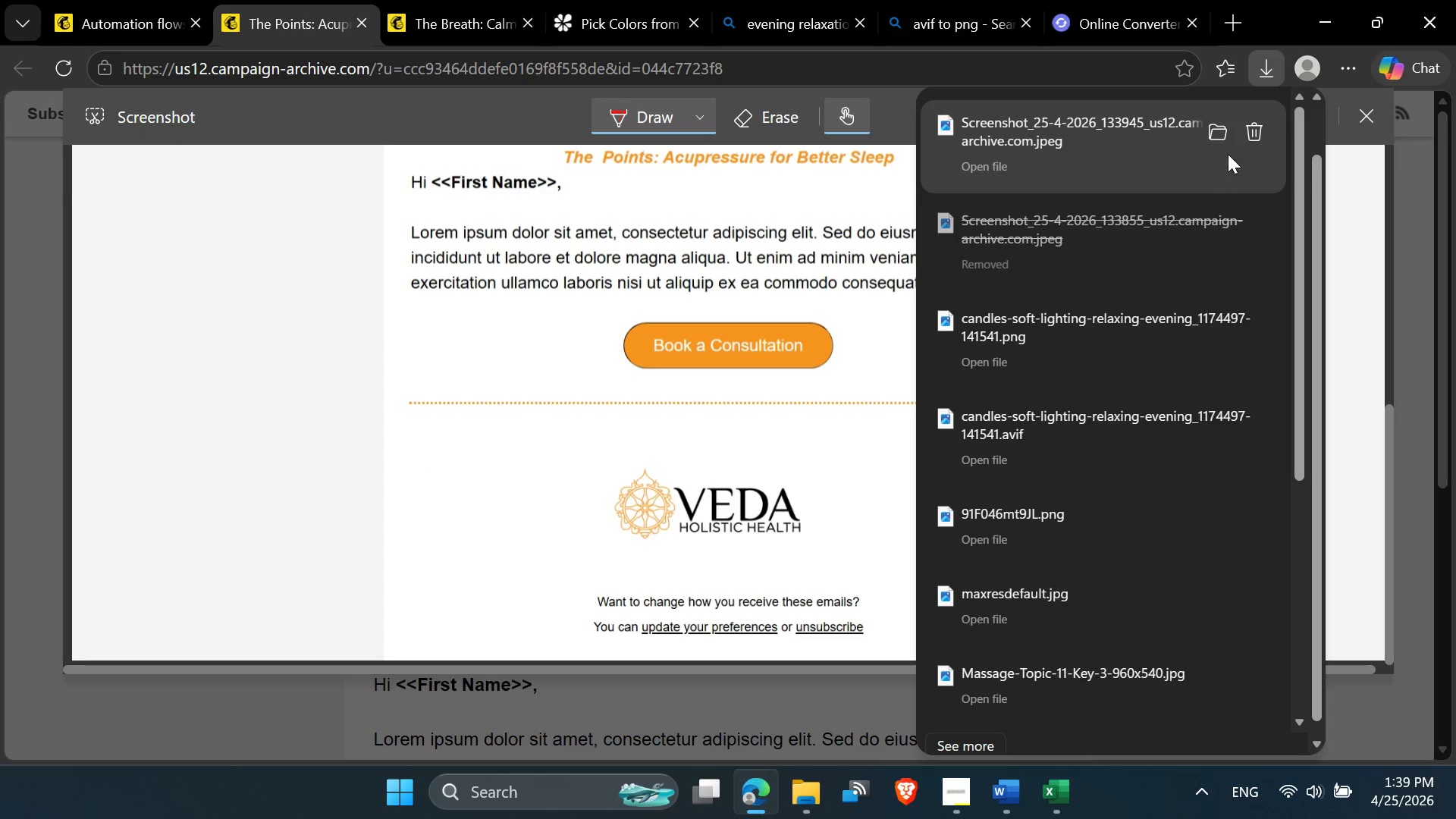 
left_click([1219, 136])
 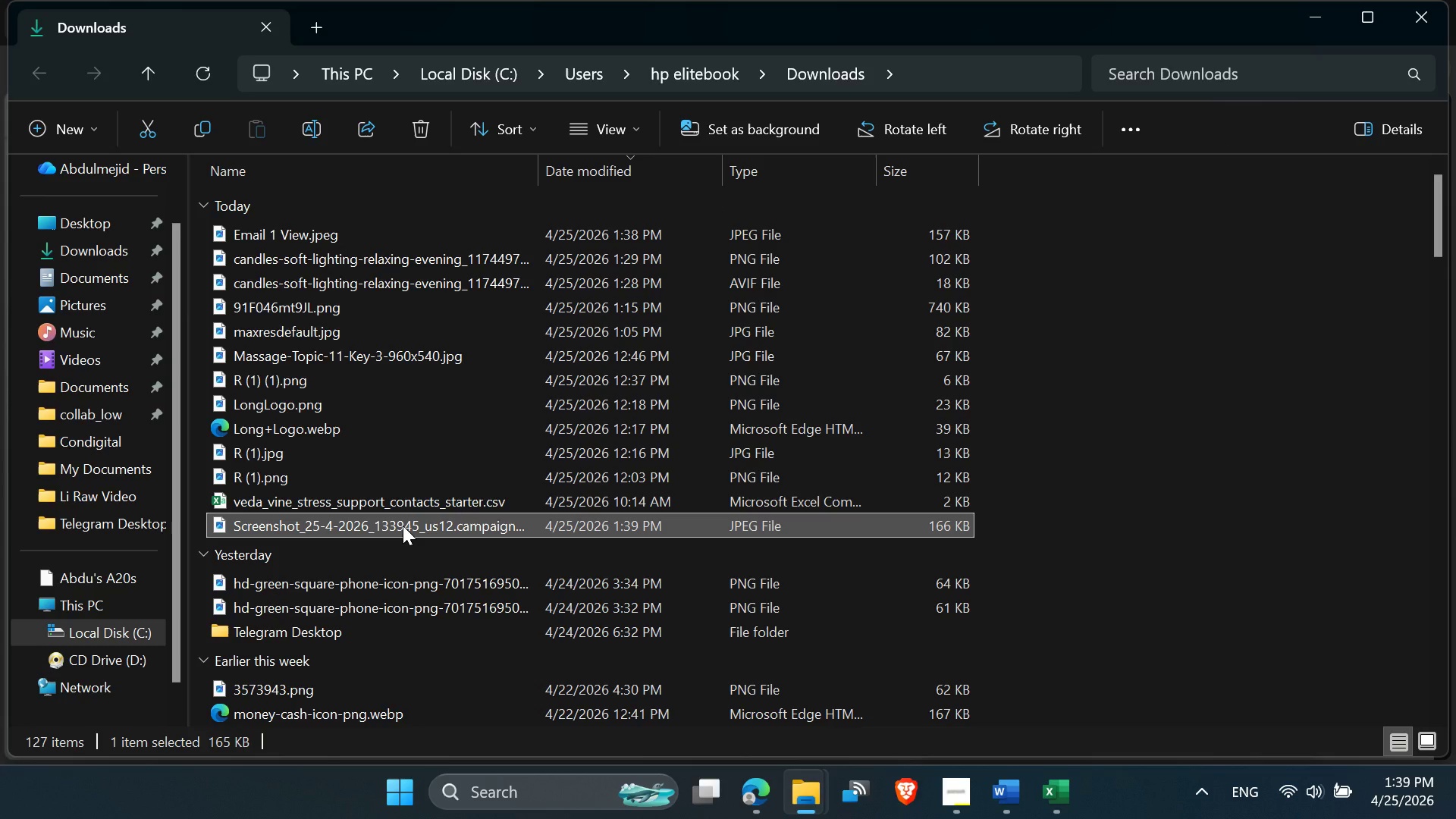 
right_click([403, 526])
 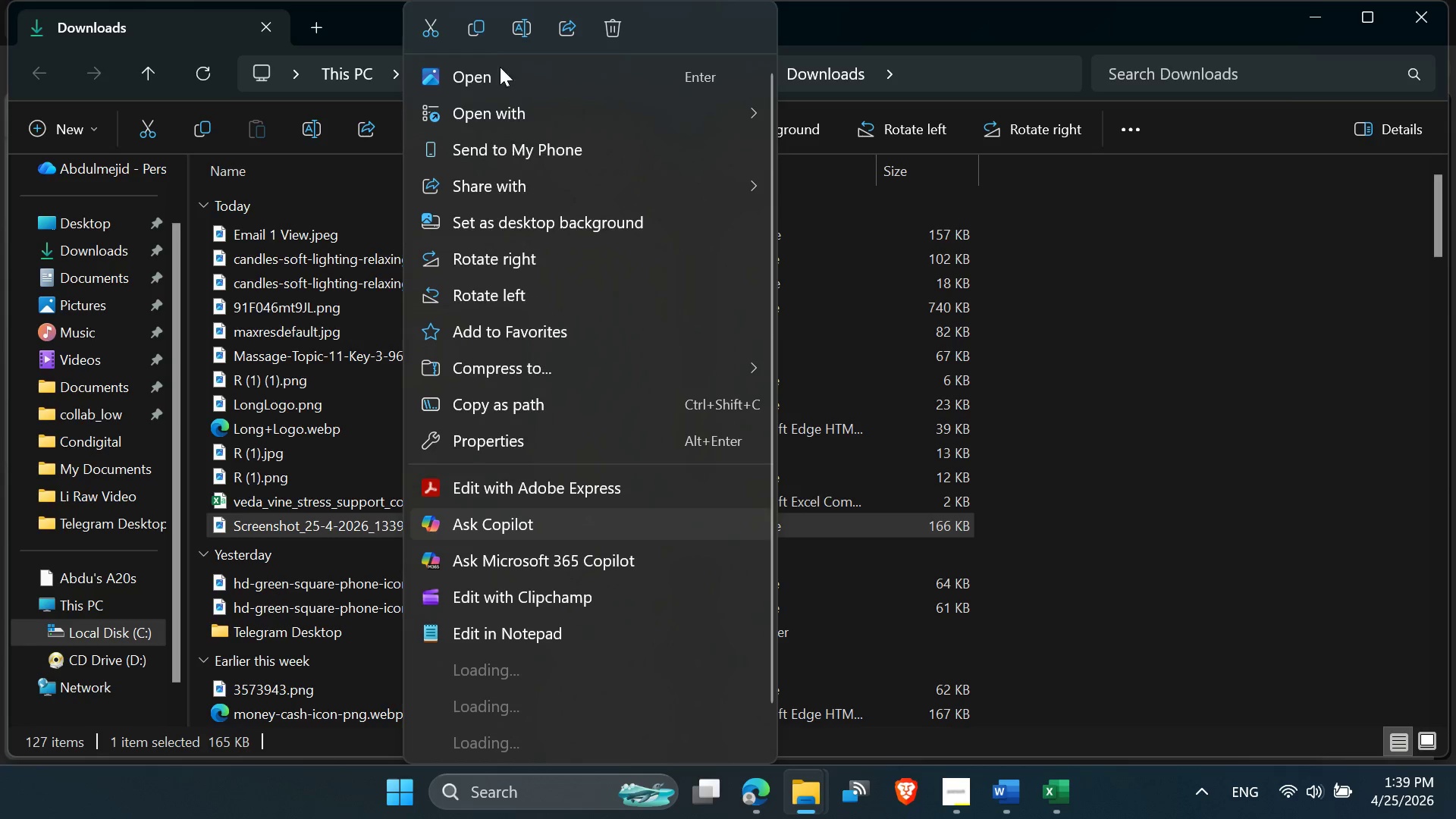 
left_click([521, 32])
 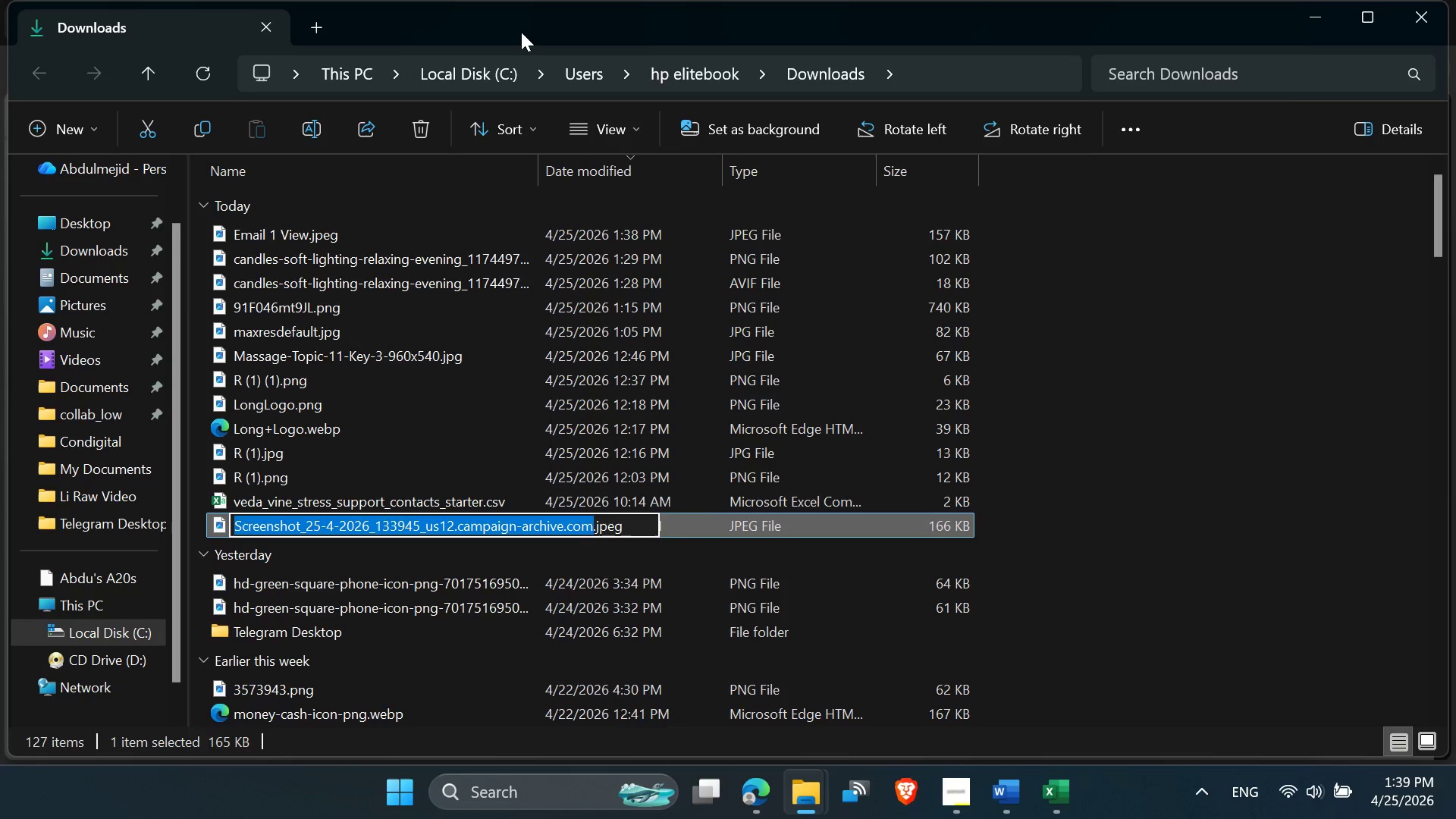 
type(Email 2 v)
key(Backspace)
type(View)
 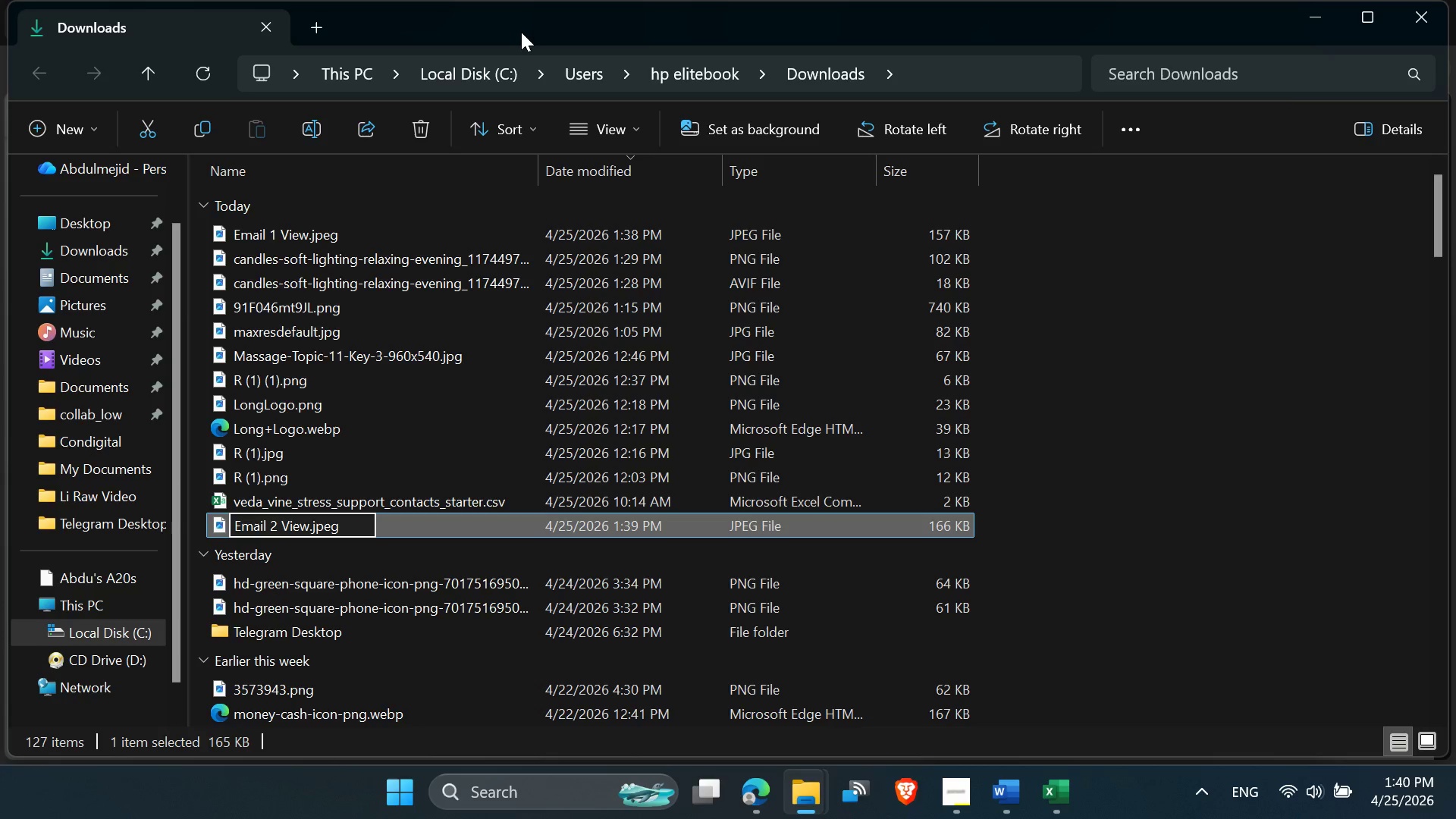 
key(Enter)
 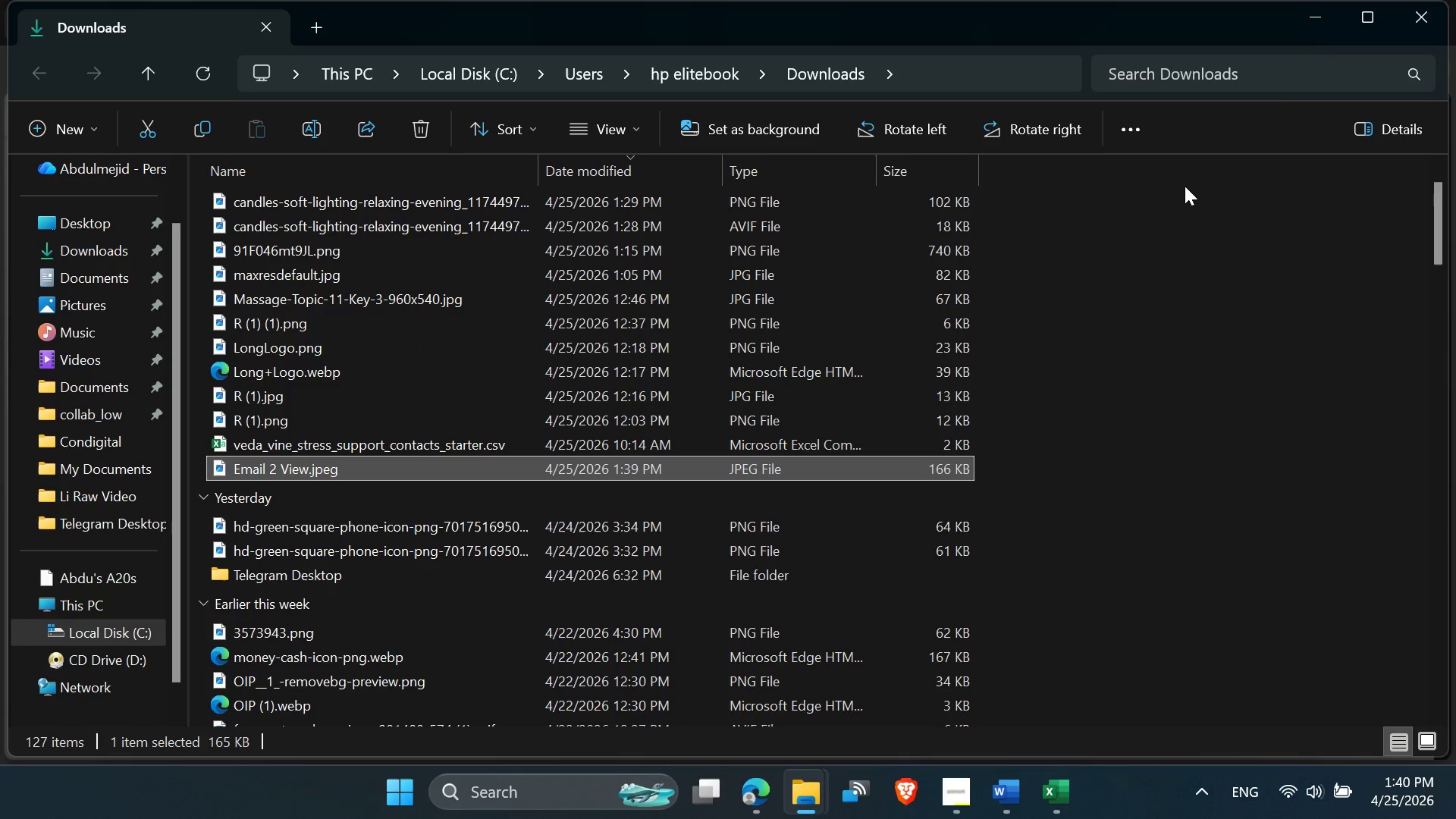 
left_click([1308, 25])
 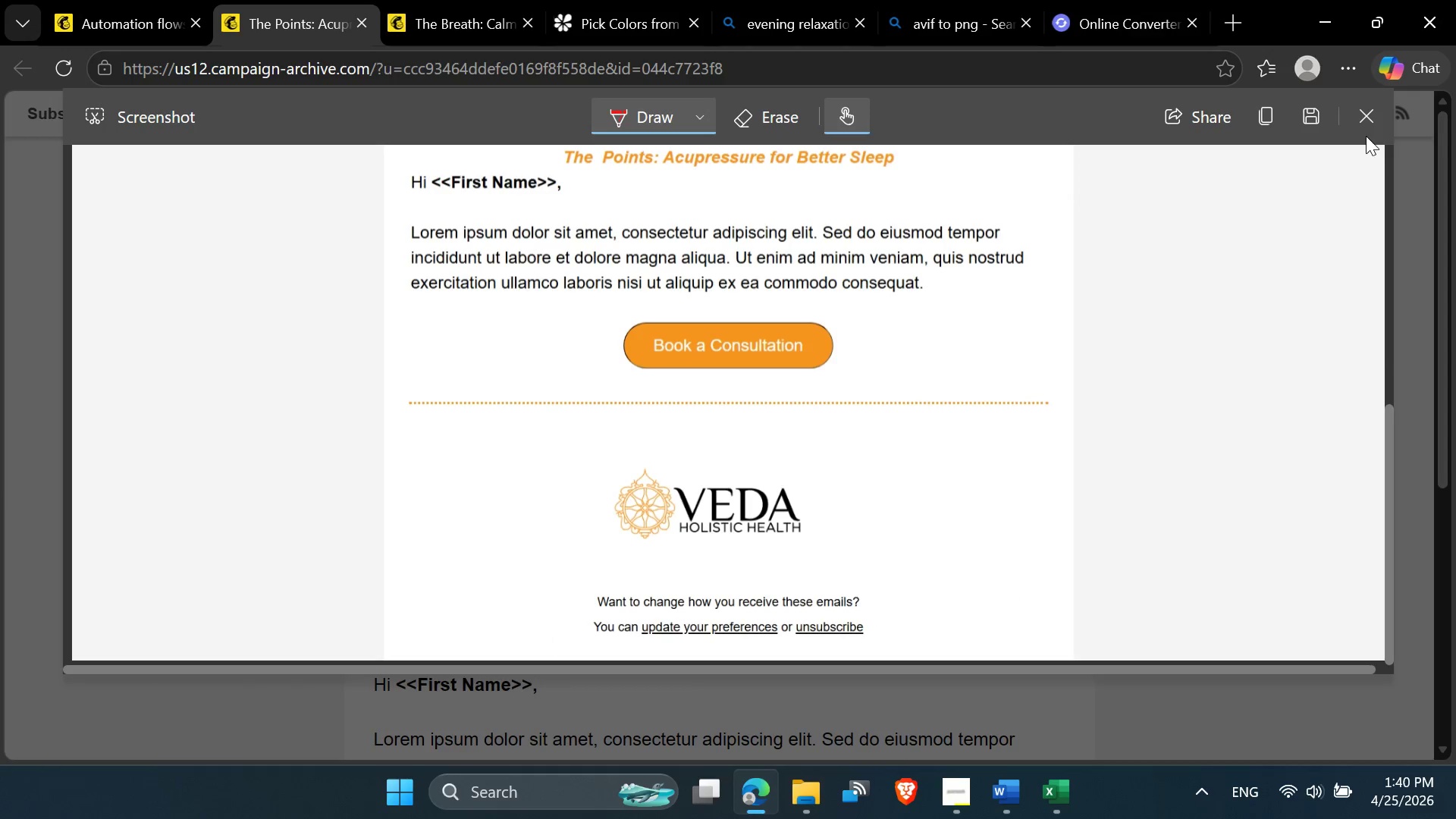 
left_click([1366, 116])
 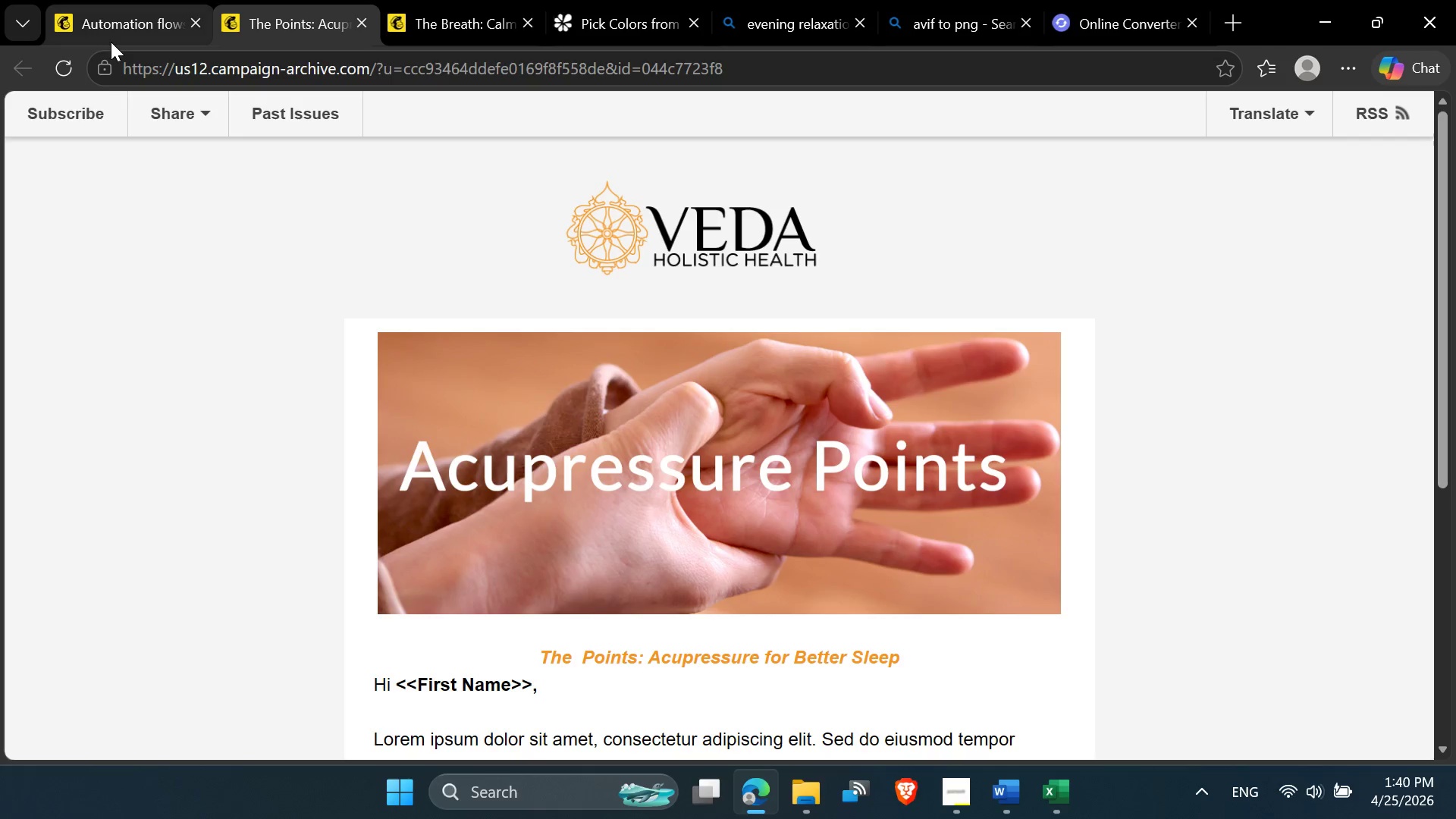 
left_click([111, 29])
 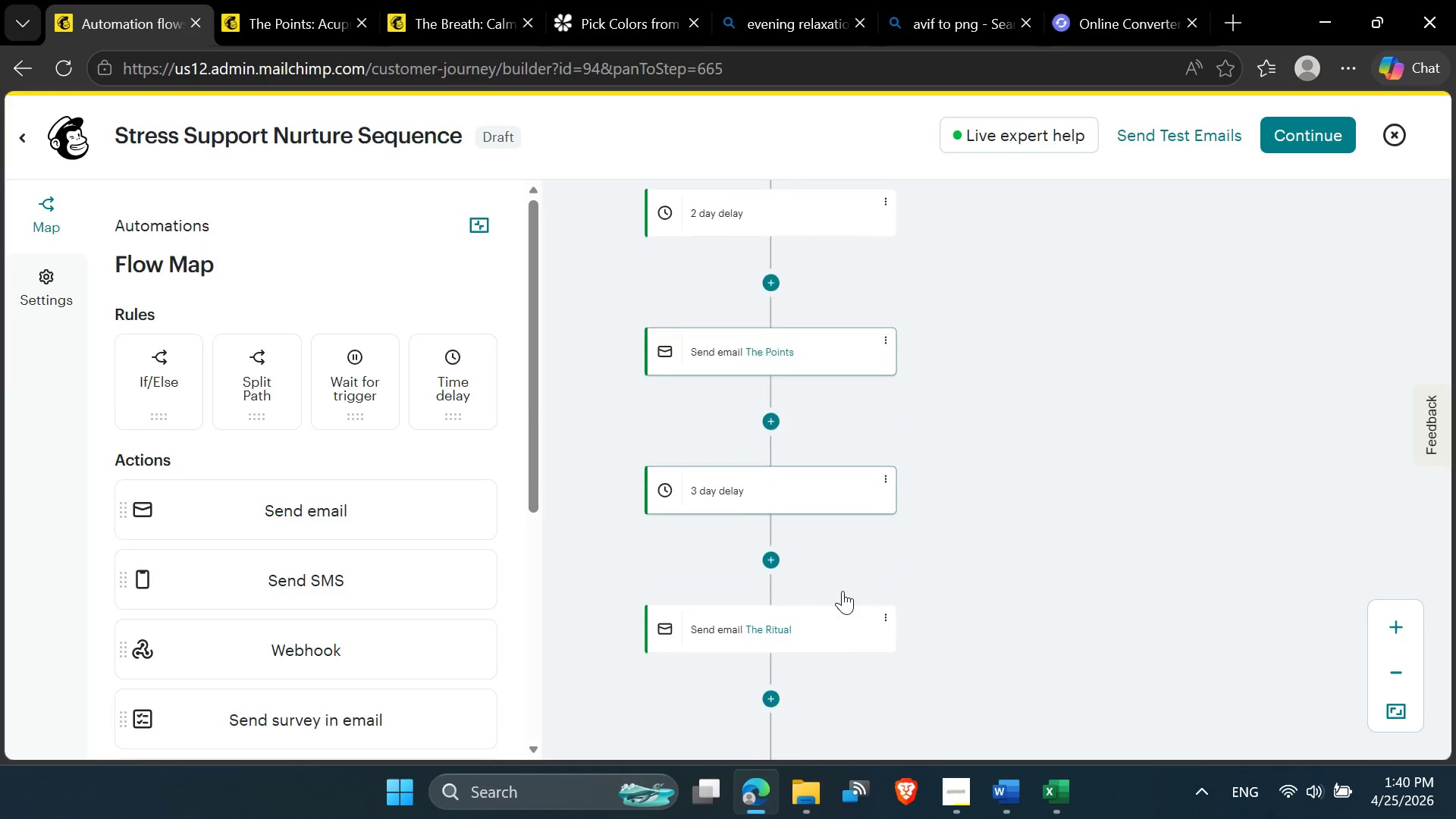 
left_click([888, 613])
 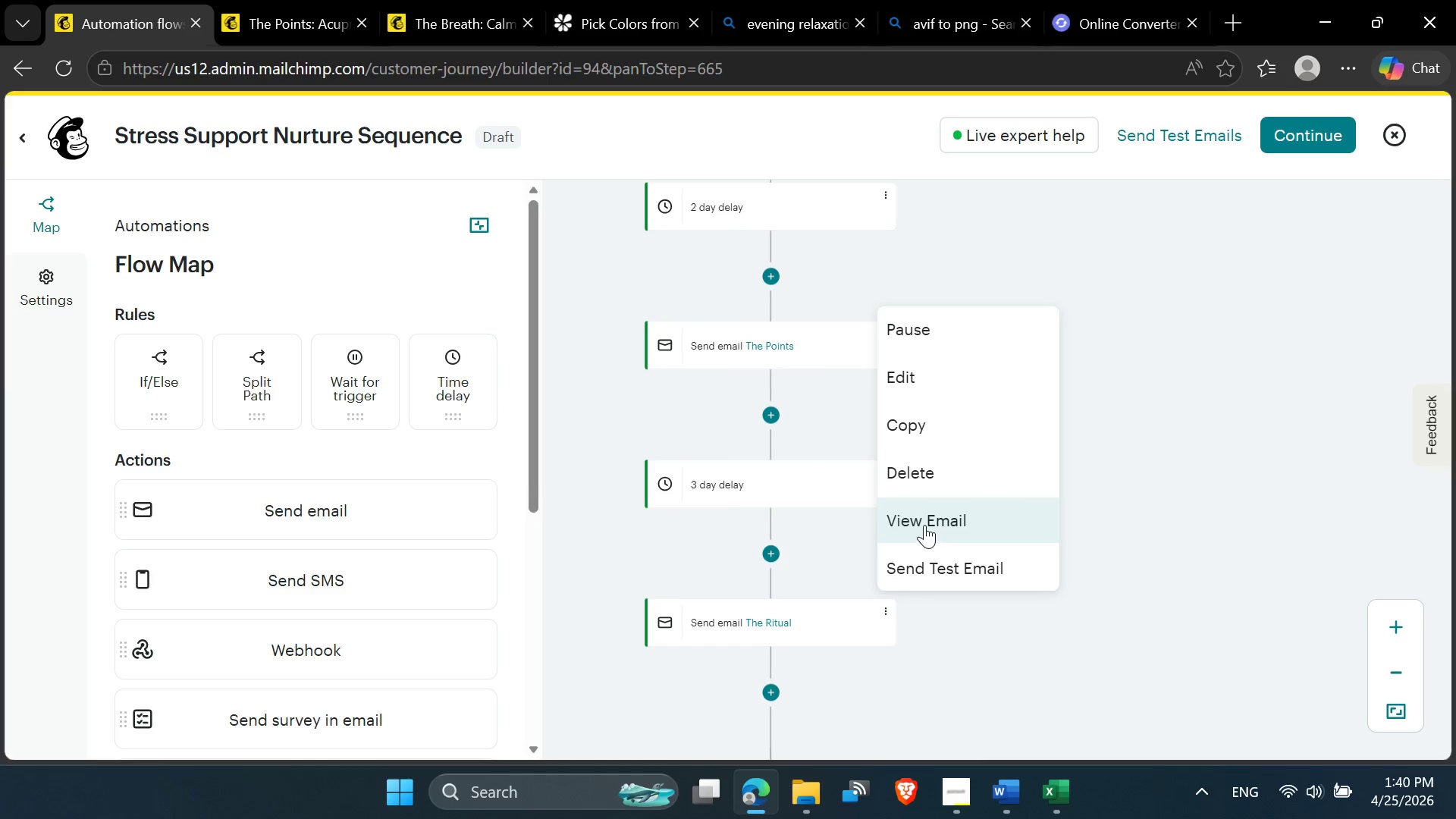 
left_click([924, 524])
 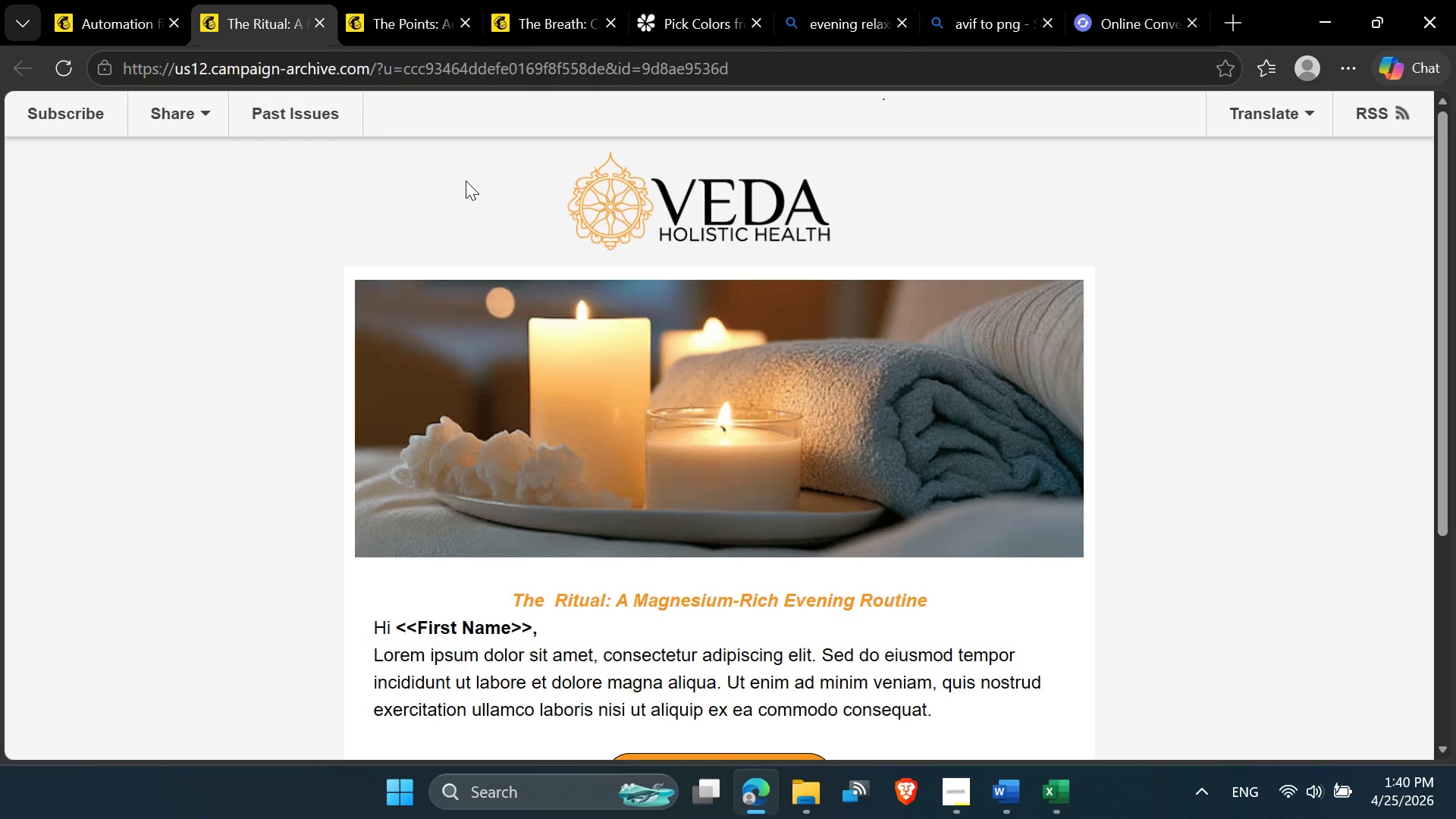 
wait(7.61)
 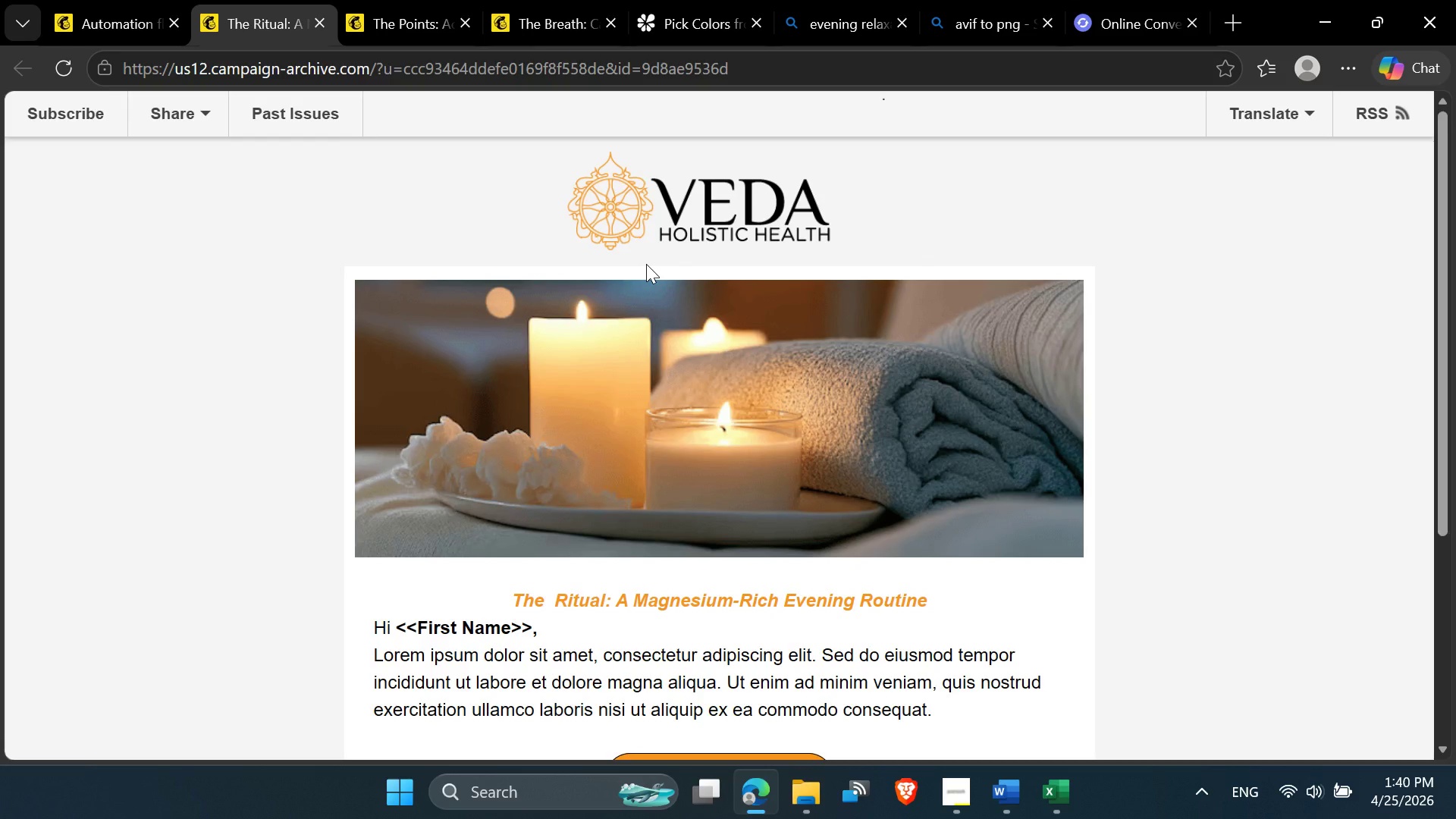 
key(Control+Shift+S)
 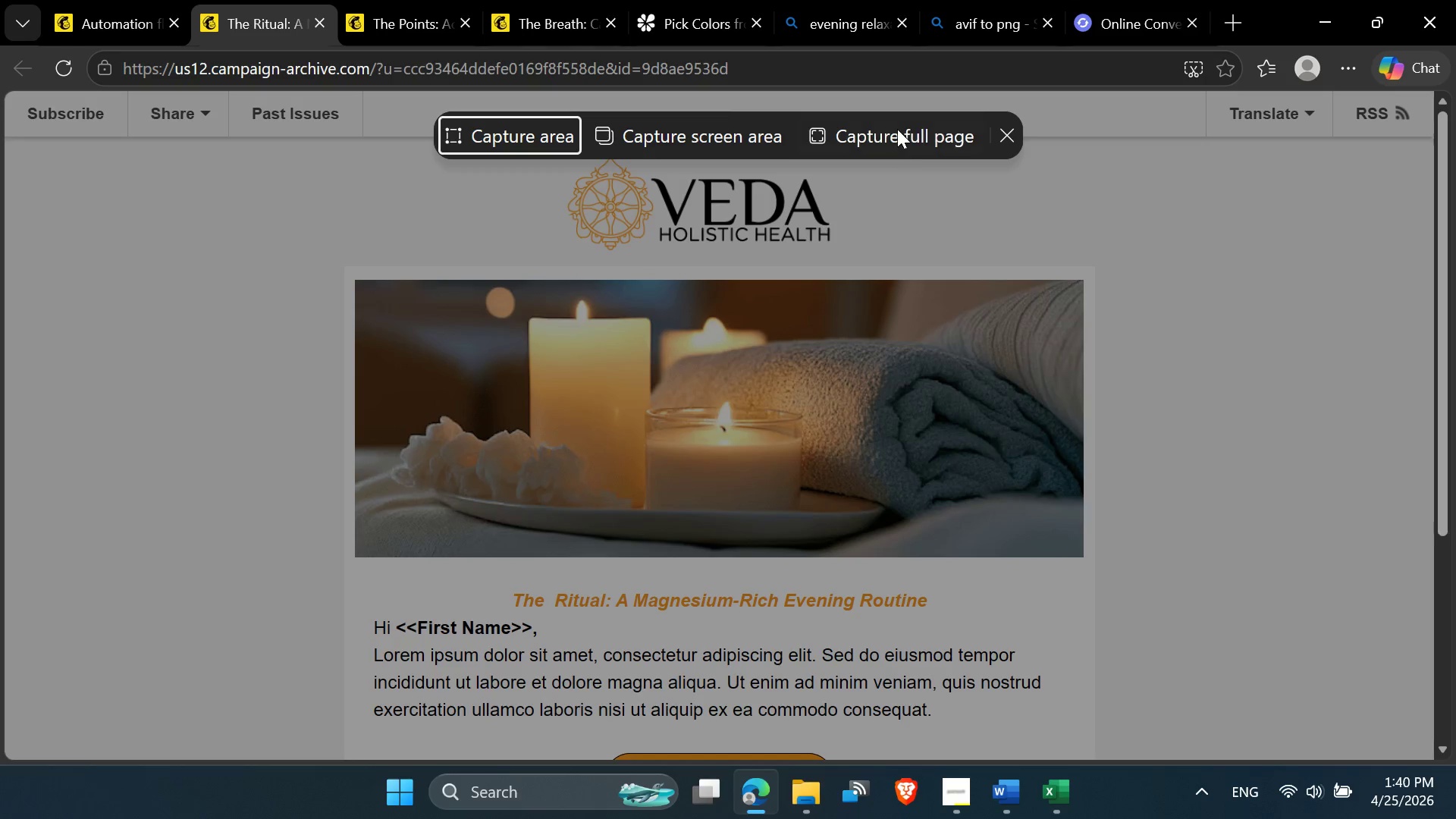 
left_click([896, 127])
 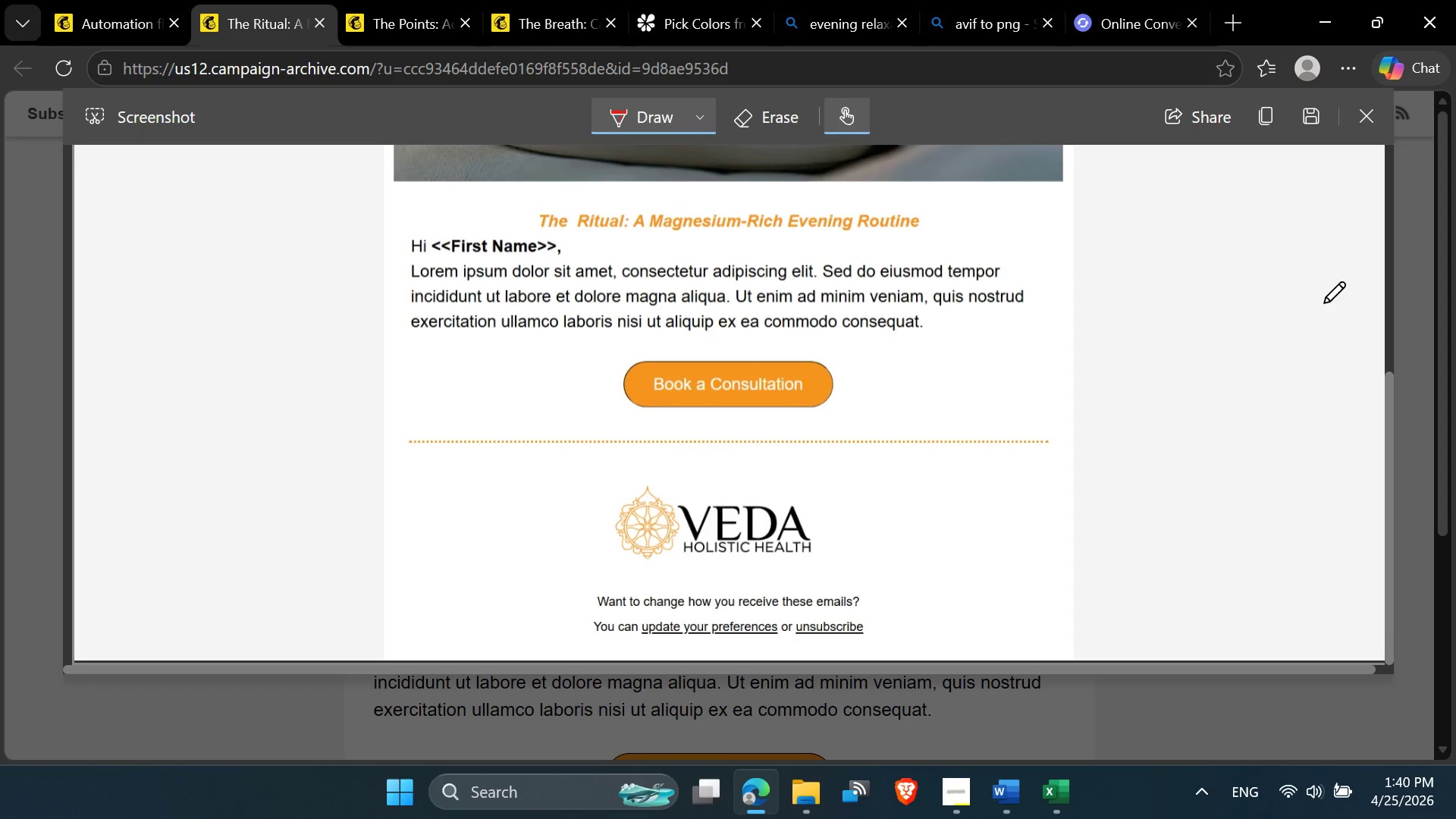 
left_click([1301, 128])
 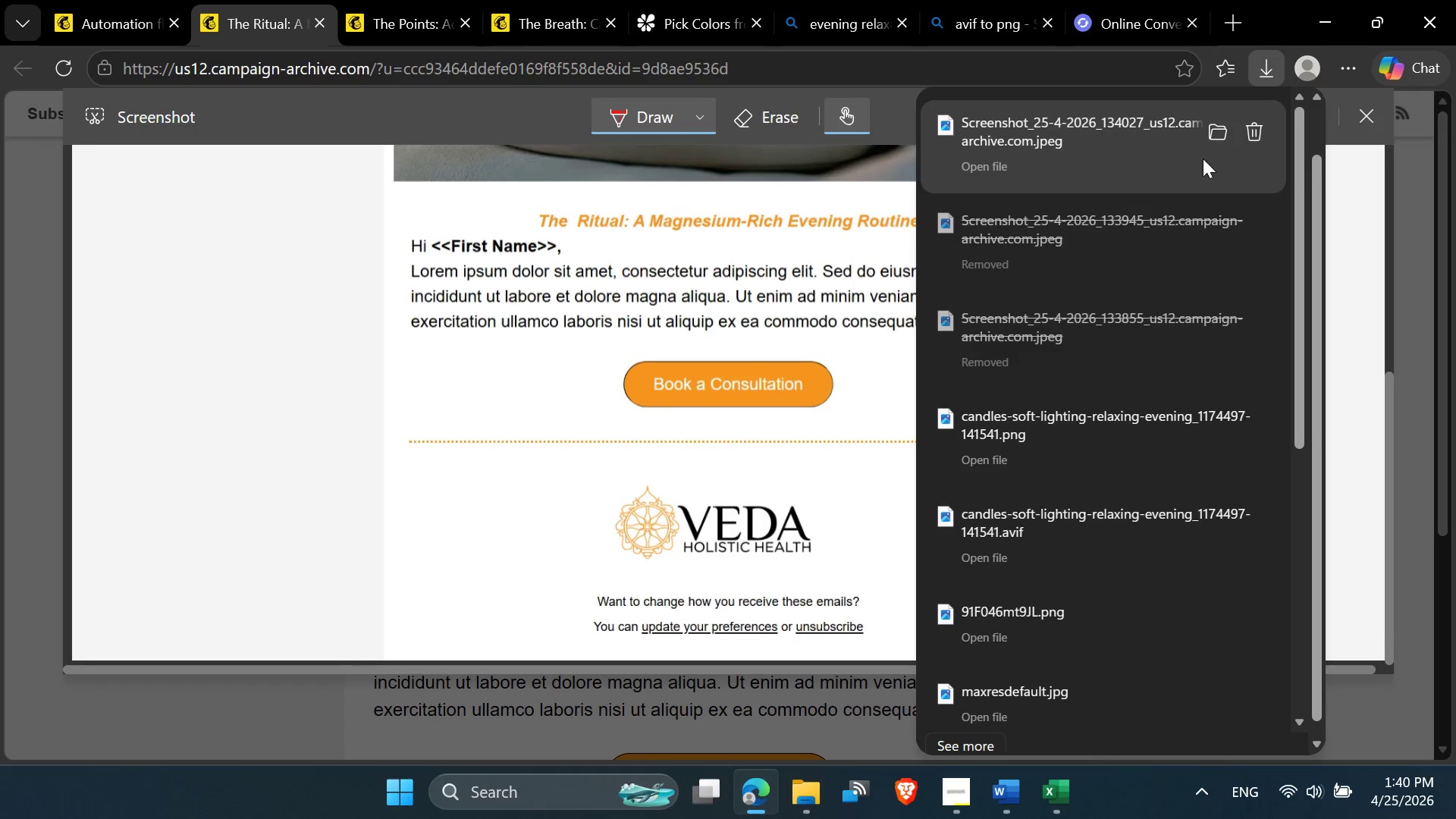 
left_click([1216, 133])
 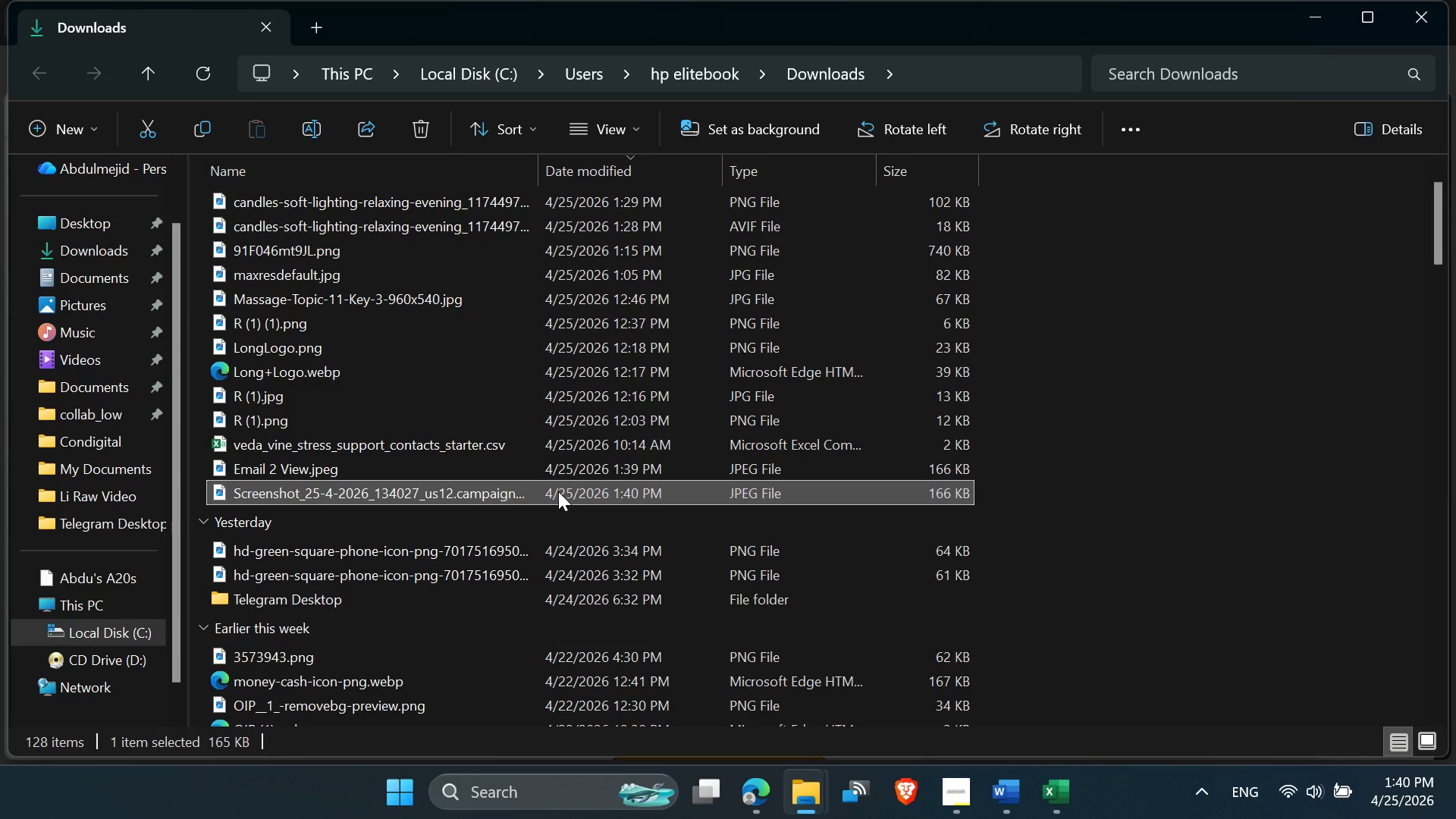 
left_click([557, 491])
 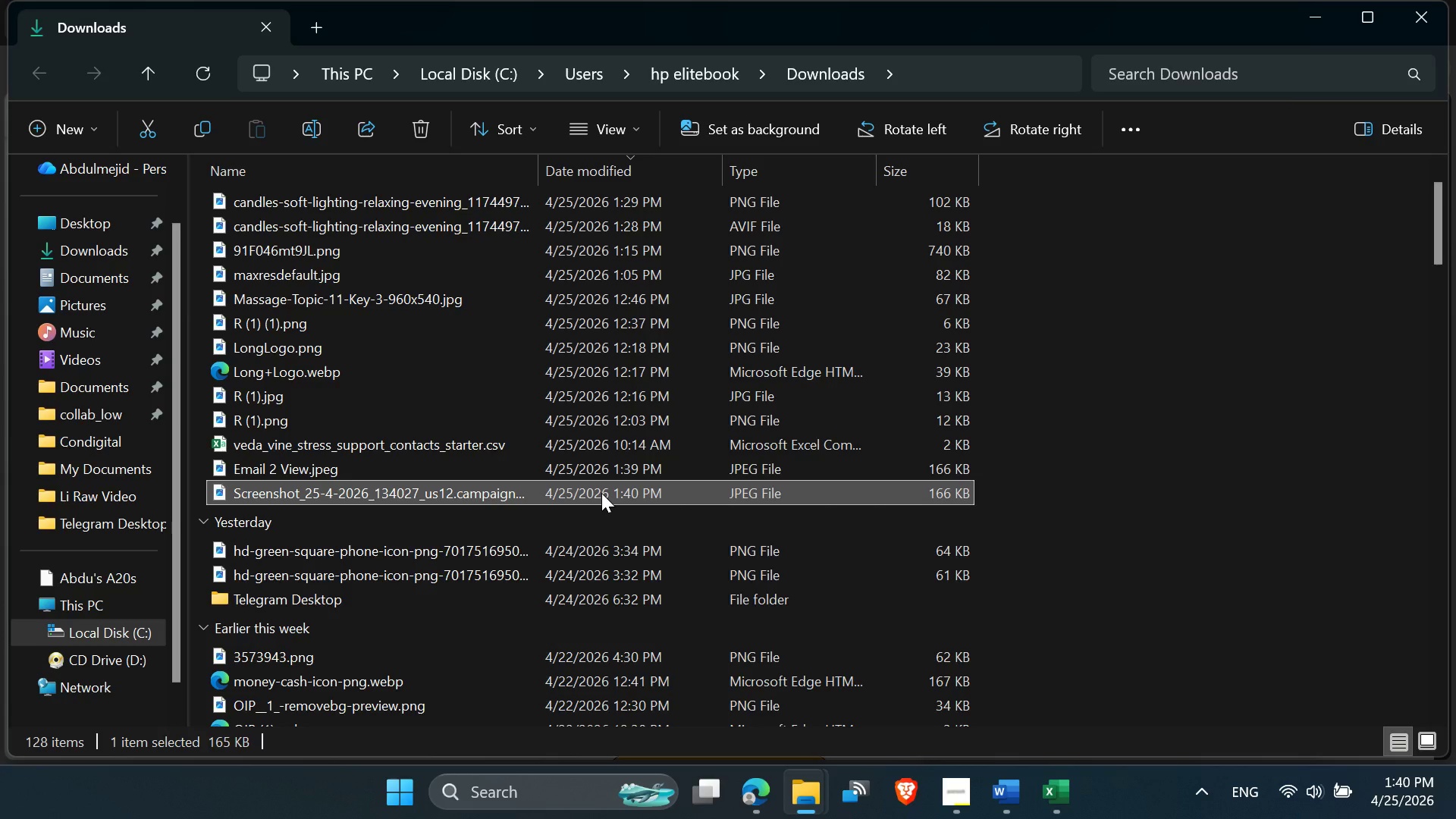 
right_click([601, 493])
 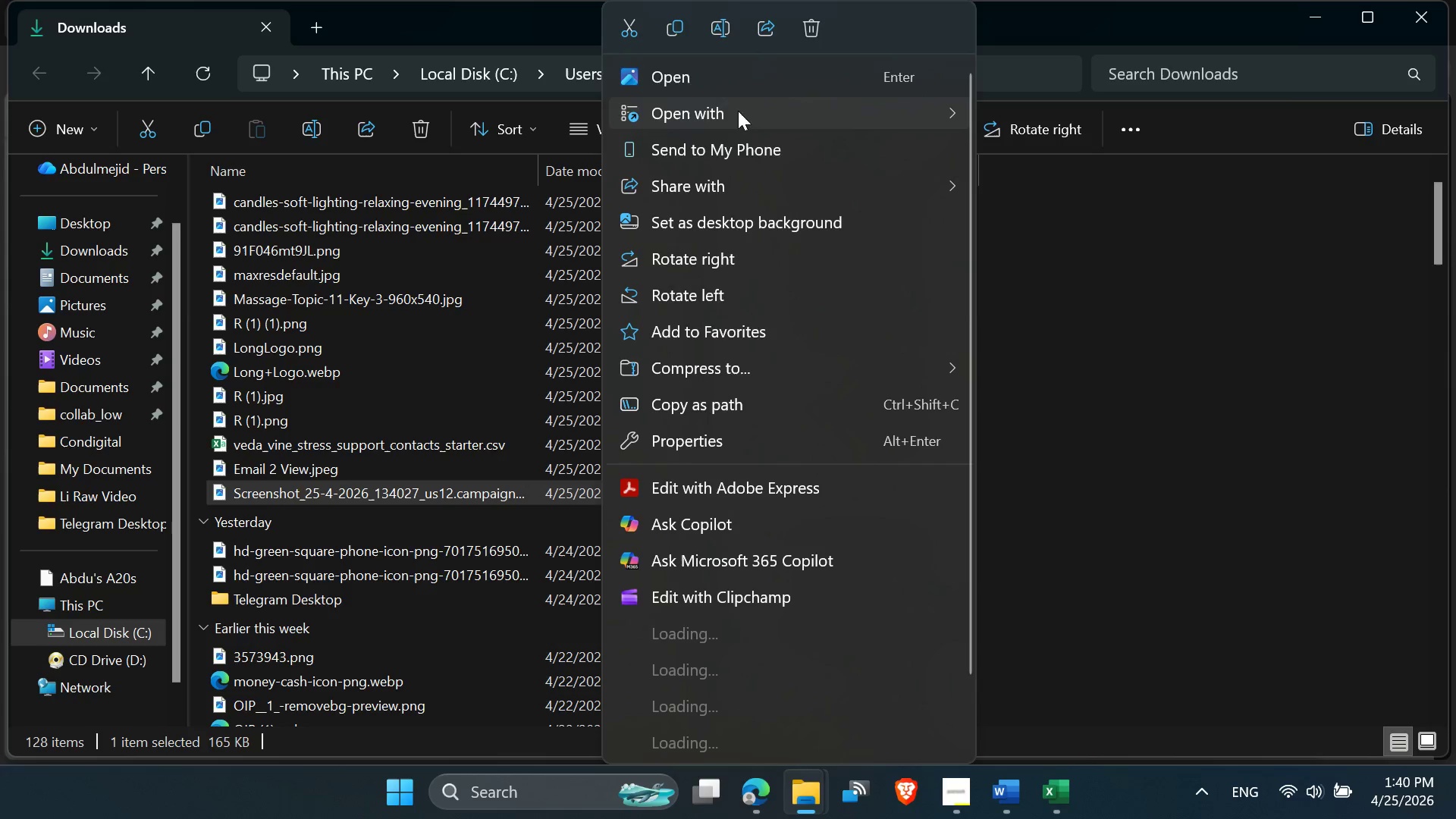 
left_click([717, 19])
 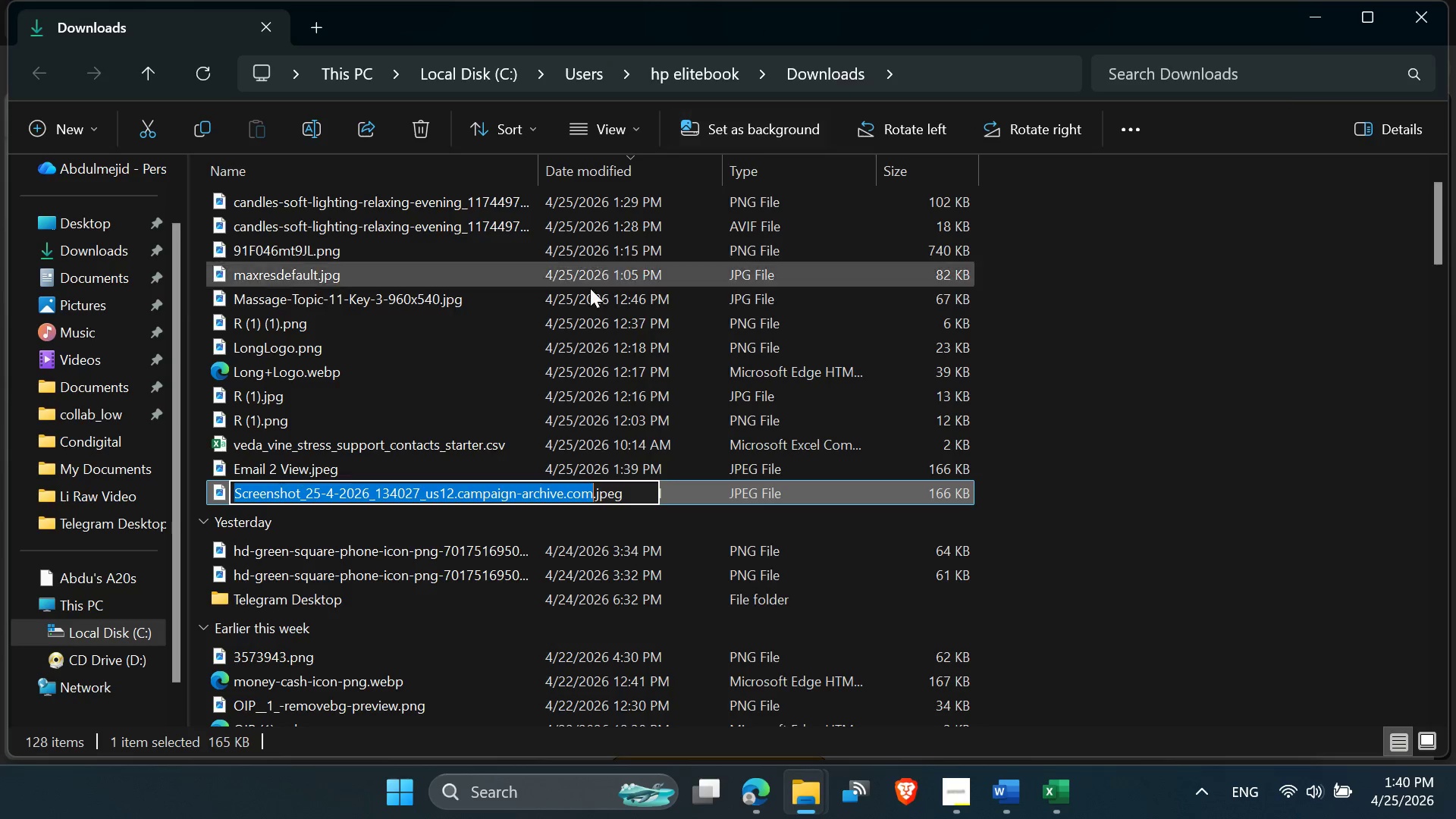 
type(Email 3 View)
 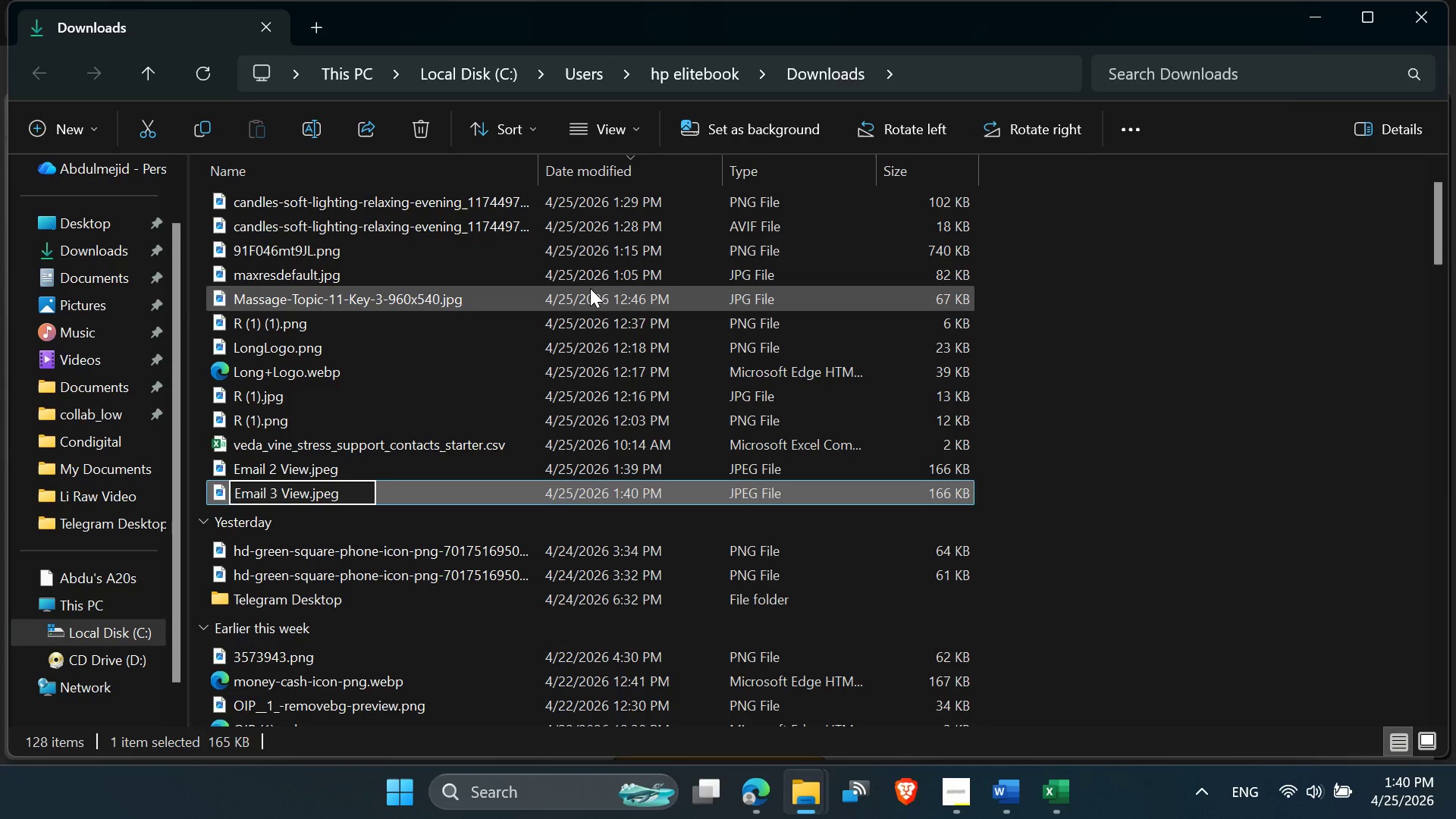 
key(Enter)
 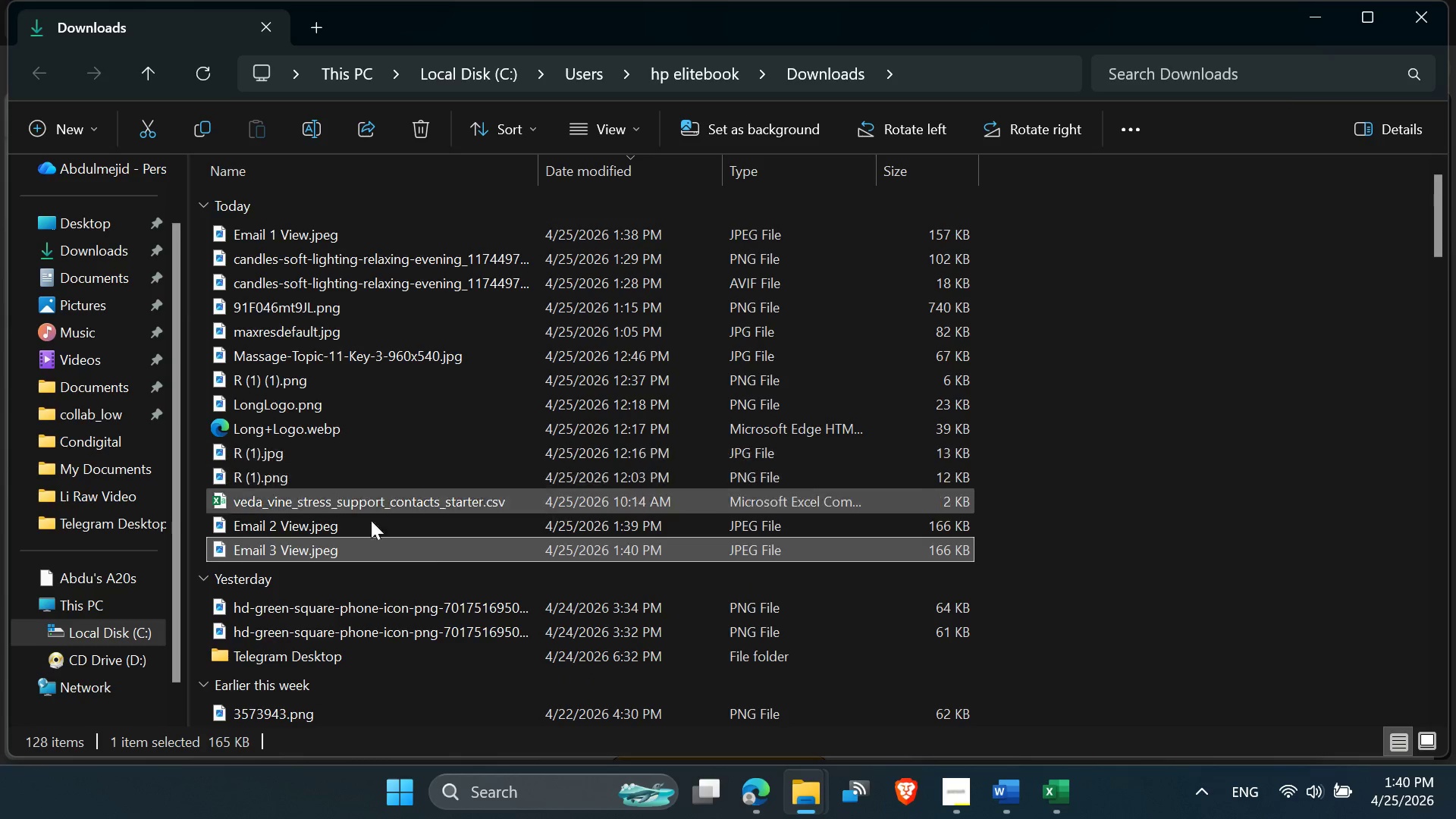 
wait(5.07)
 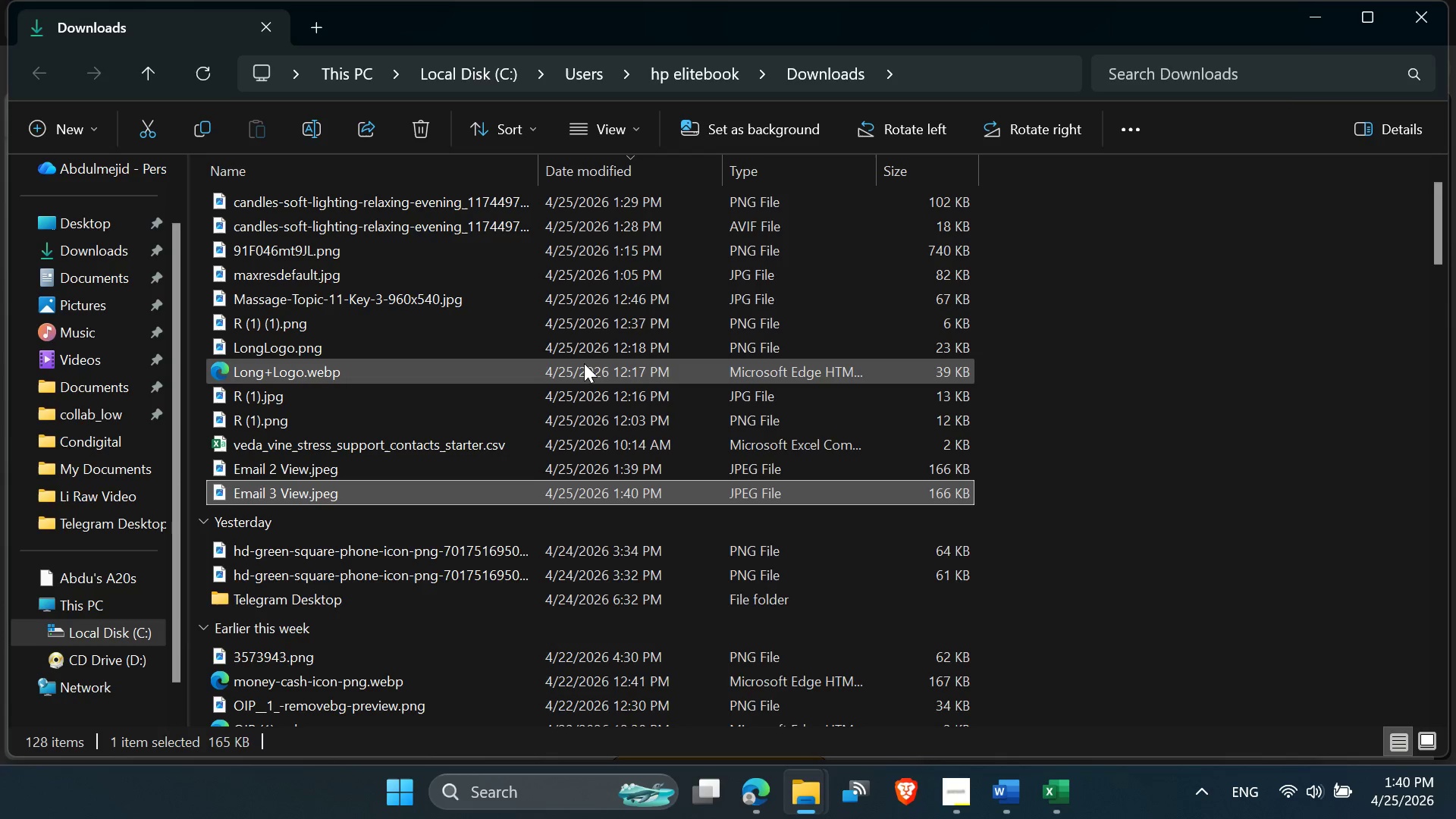 
mouse_move([338, 261])
 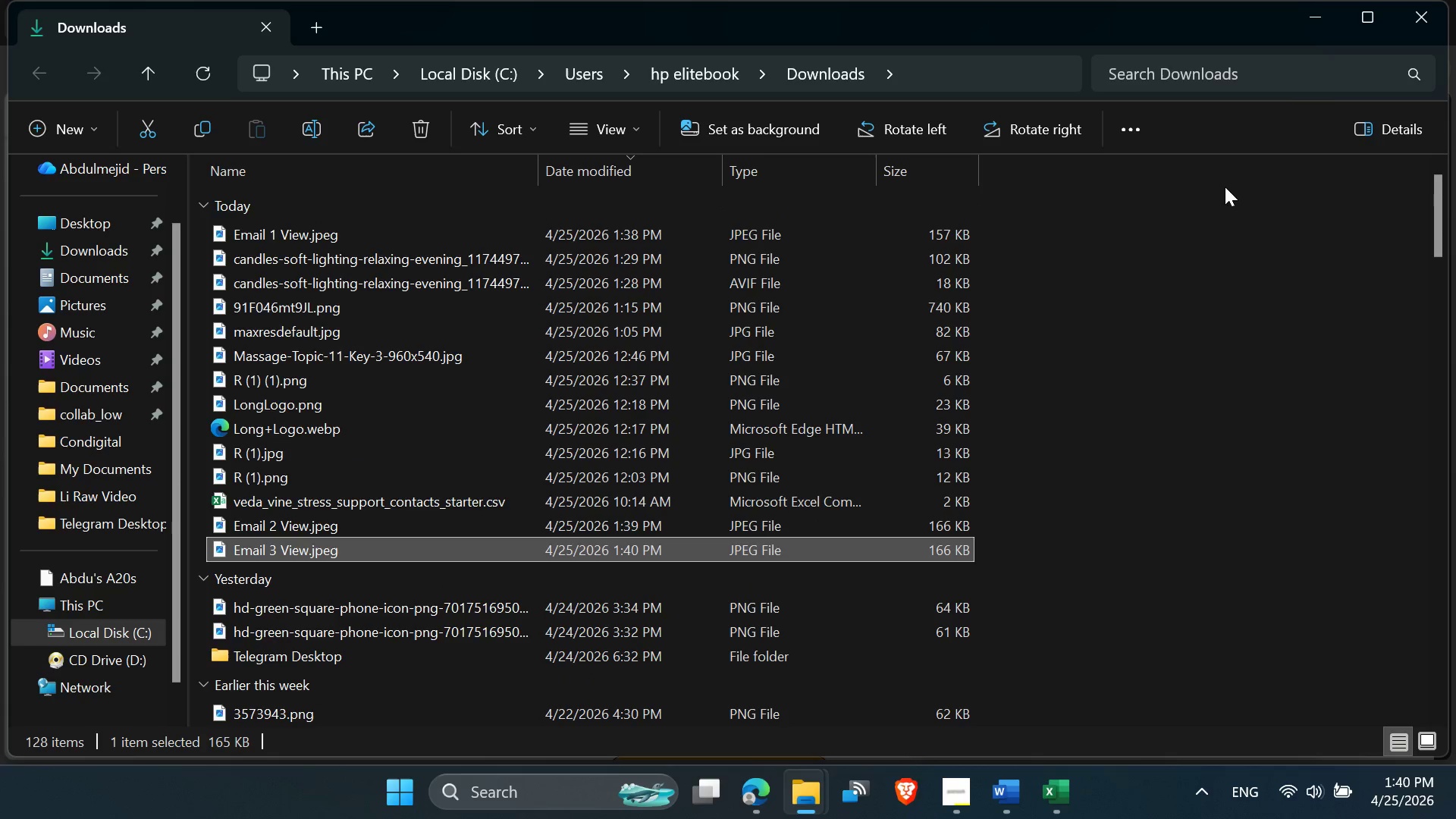 
left_click([1417, 26])
 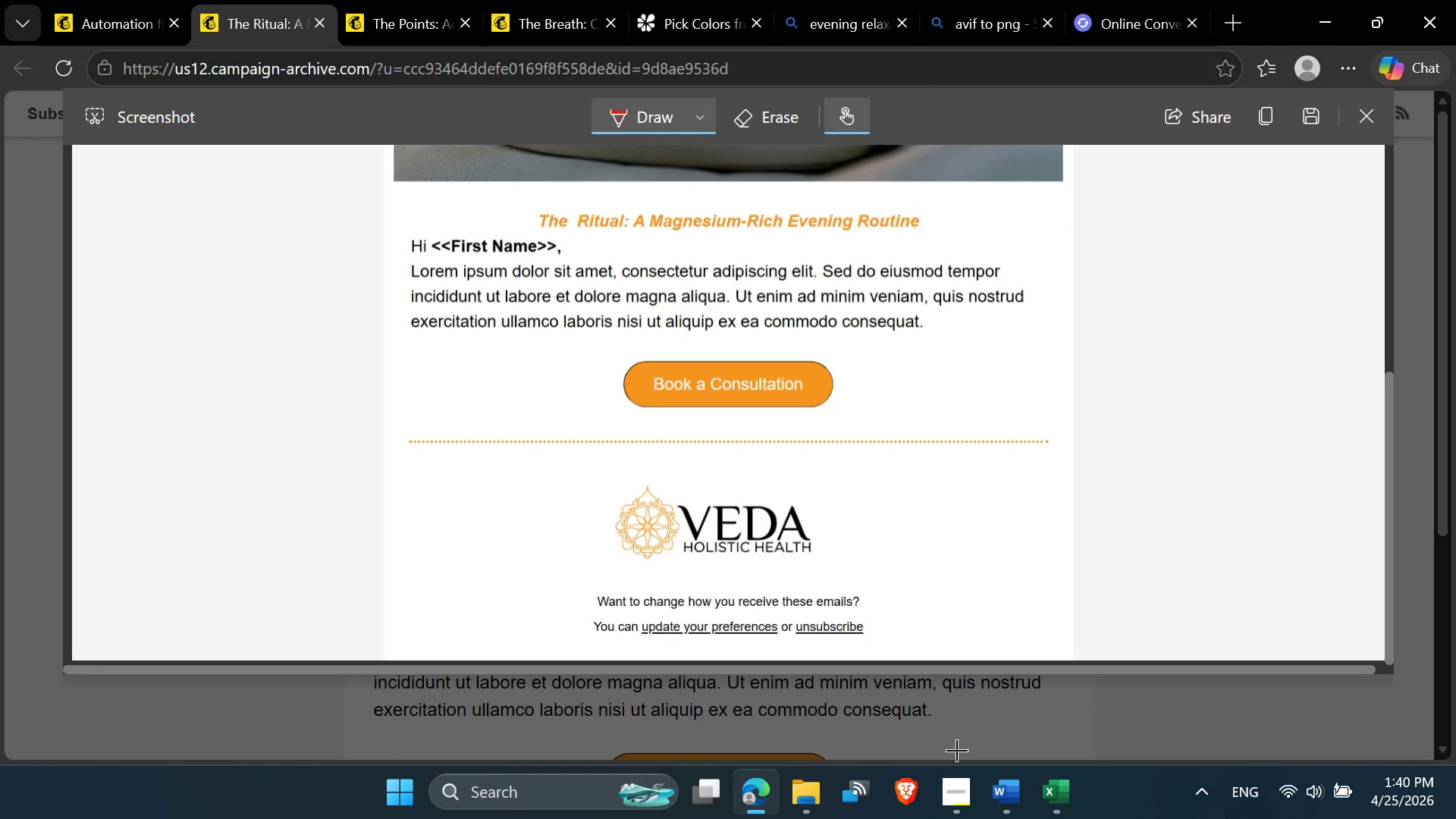 
left_click([957, 786])